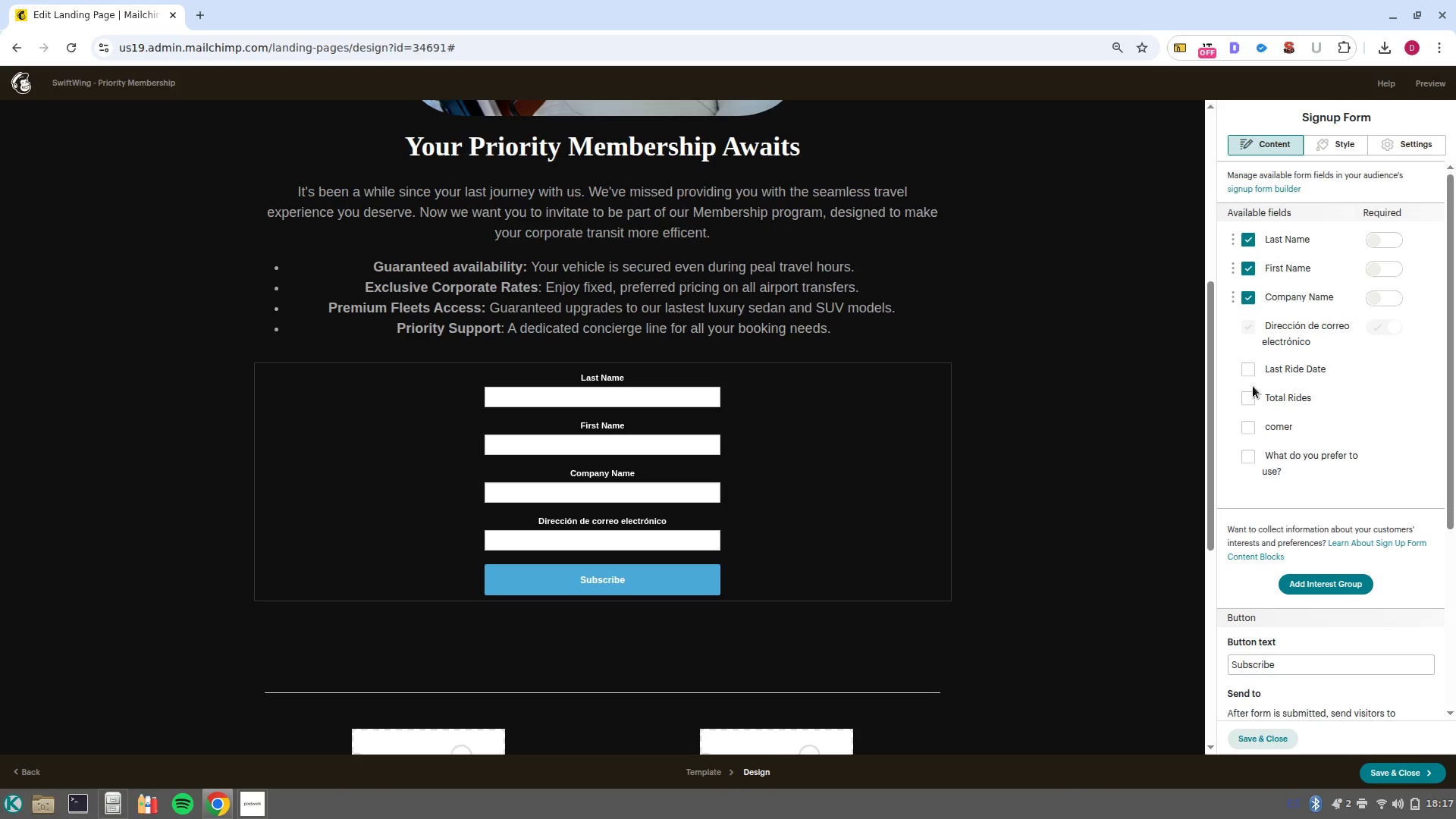 
left_click_drag(start_coordinate=[1232, 324], to_coordinate=[1227, 257])
 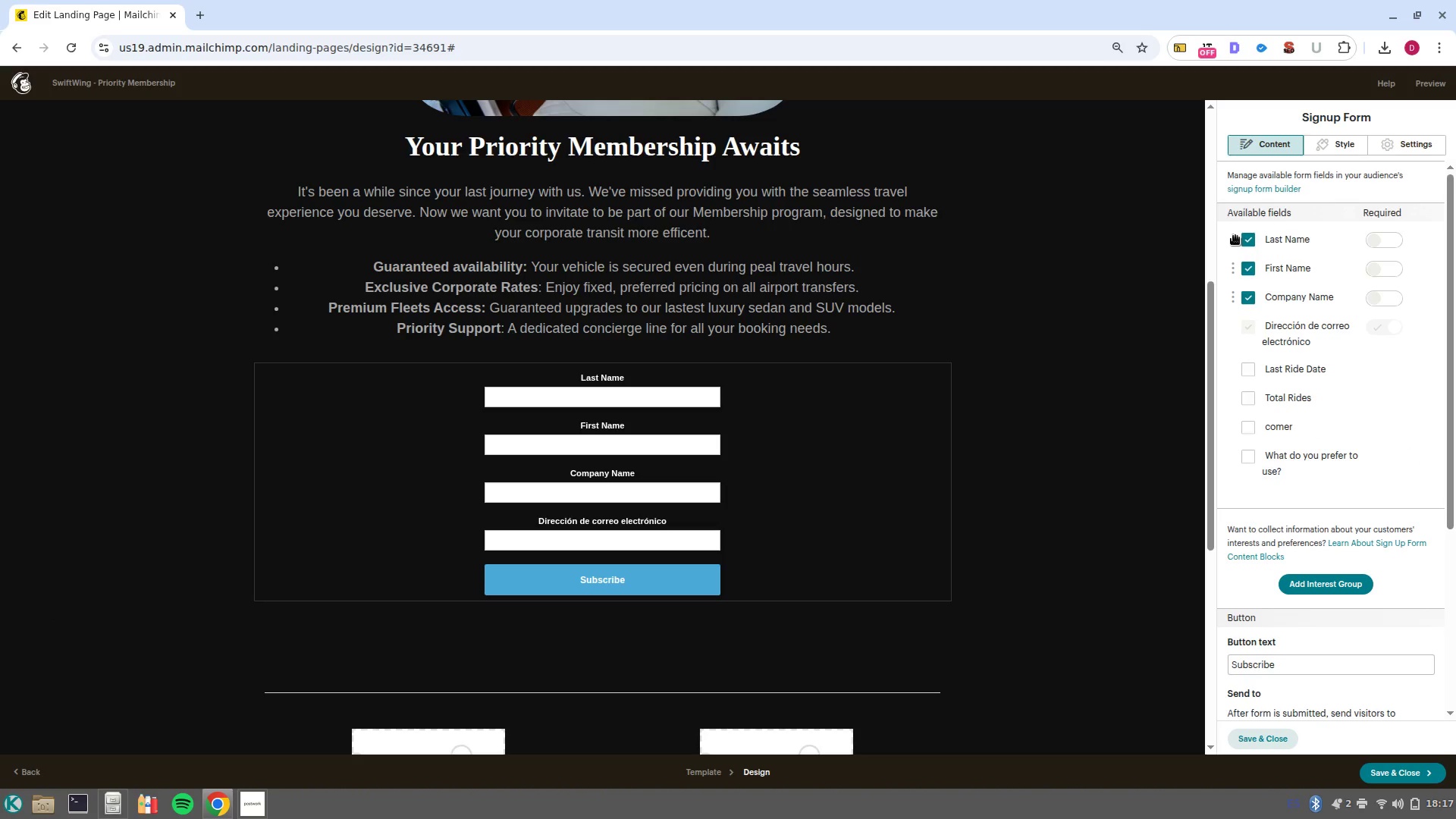 
left_click_drag(start_coordinate=[1235, 236], to_coordinate=[1227, 324])
 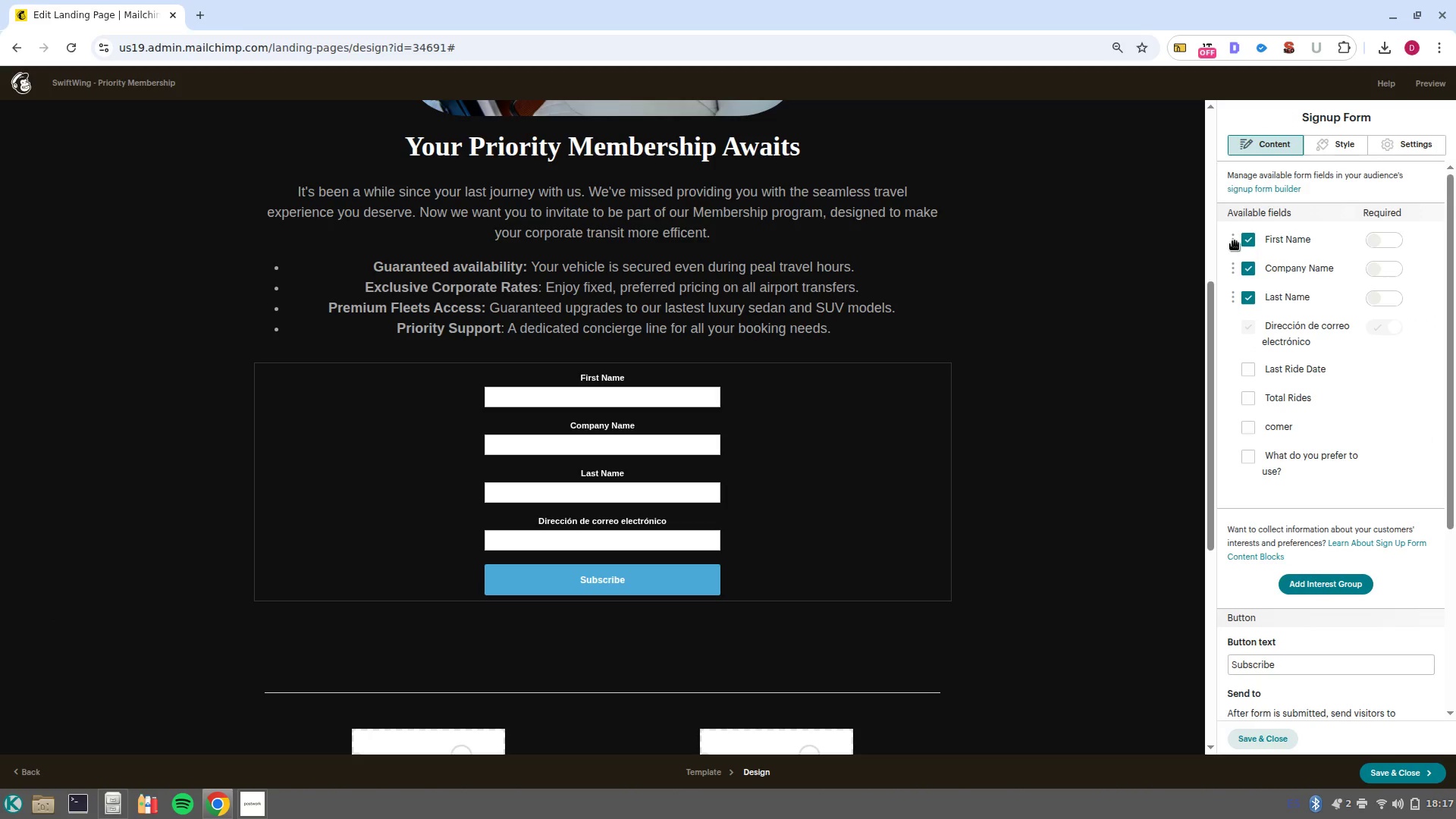 
left_click_drag(start_coordinate=[1235, 241], to_coordinate=[1225, 280])
 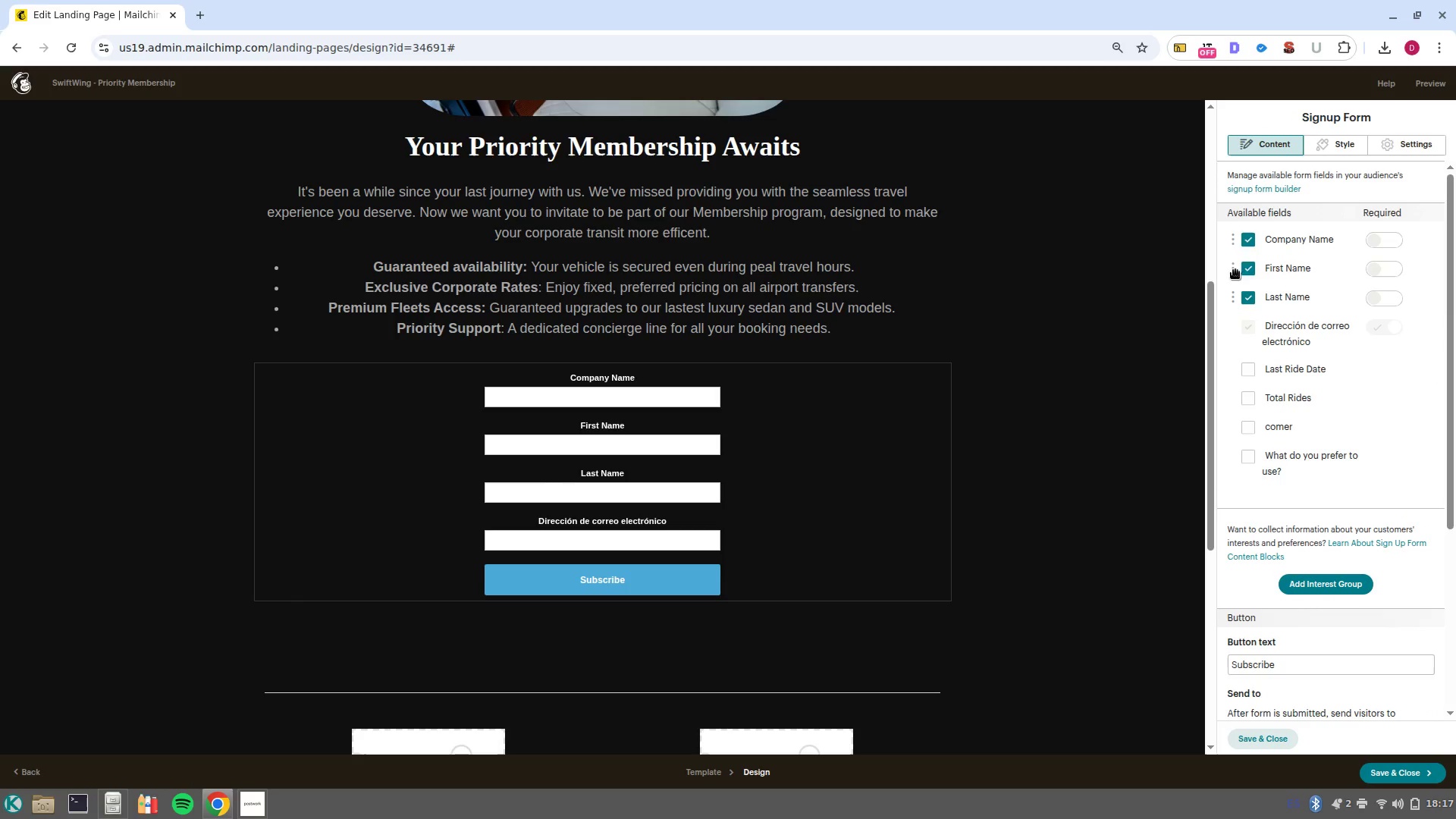 
left_click_drag(start_coordinate=[1232, 230], to_coordinate=[1233, 278])
 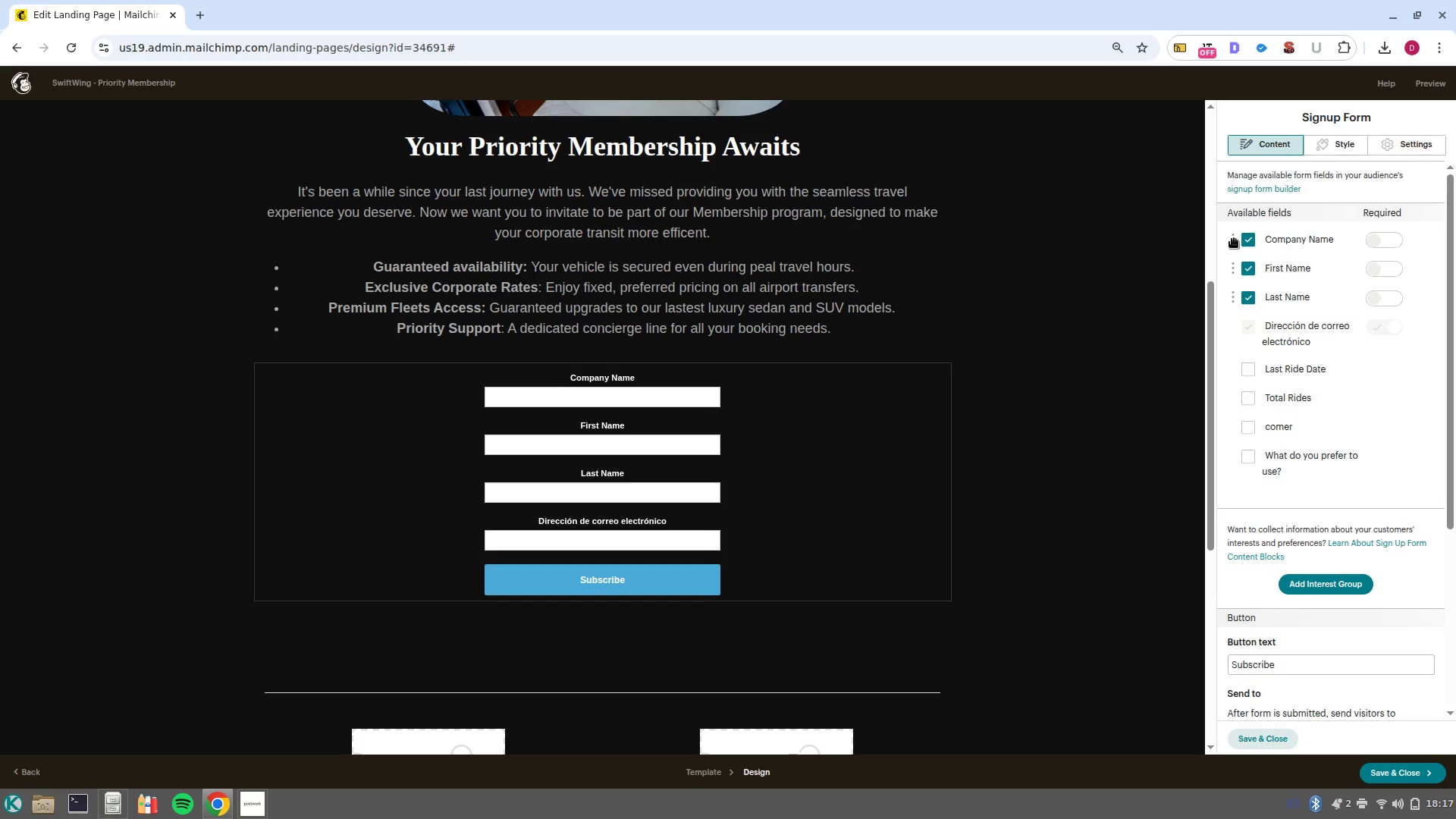 
left_click_drag(start_coordinate=[1234, 239], to_coordinate=[1232, 347])
 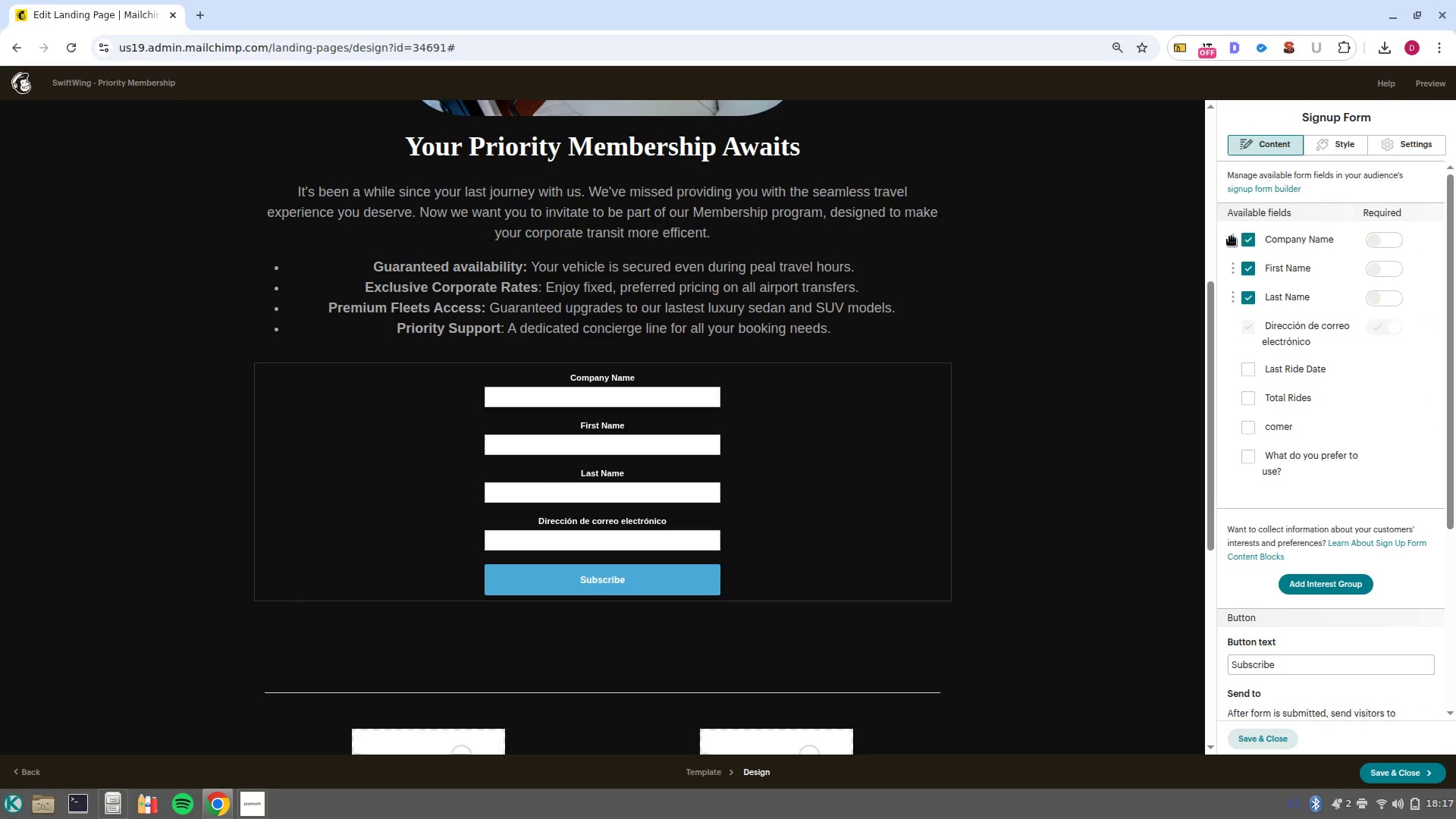 
left_click_drag(start_coordinate=[1235, 240], to_coordinate=[1285, 355])
 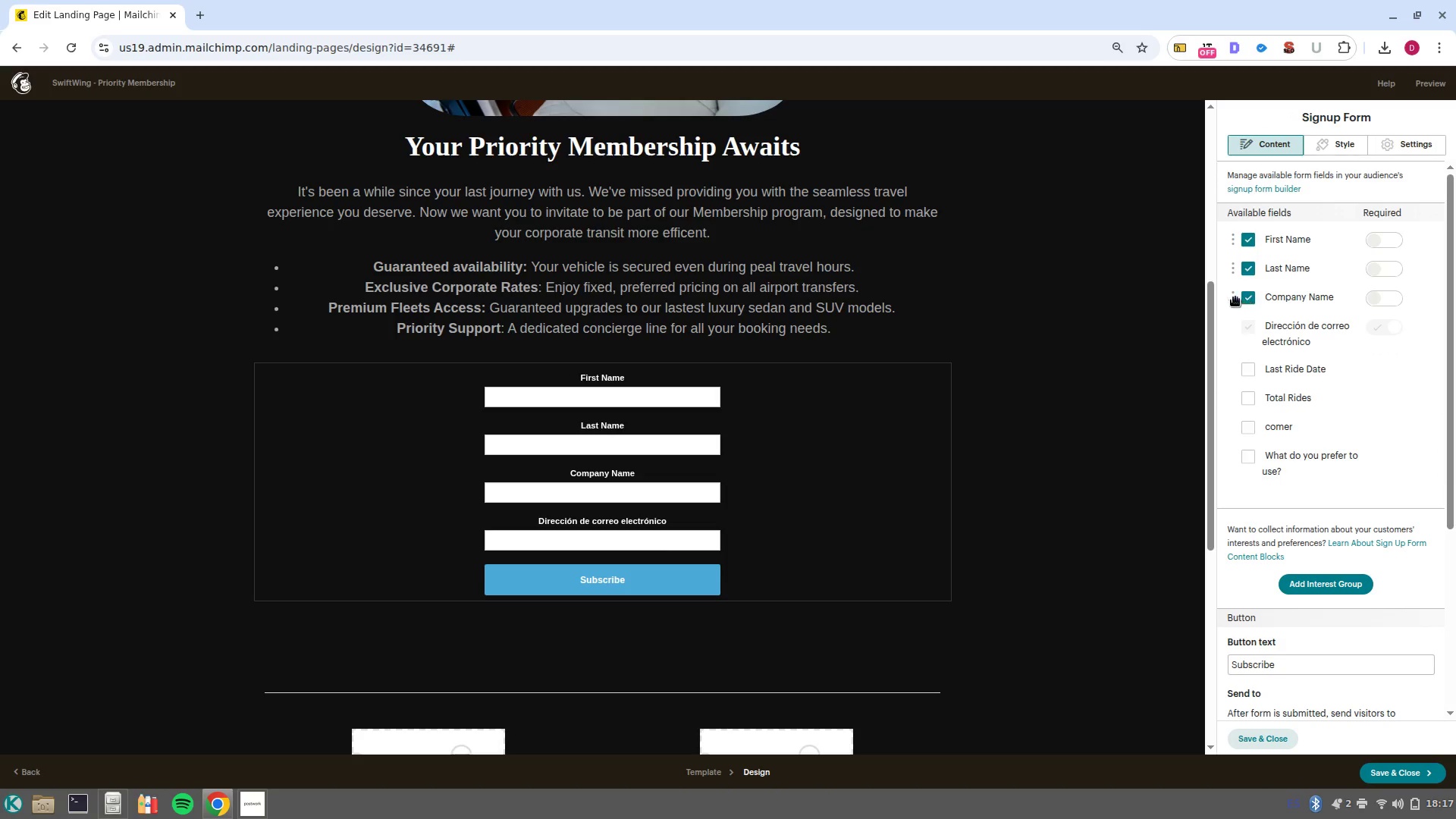 
left_click_drag(start_coordinate=[1235, 297], to_coordinate=[1245, 340])
 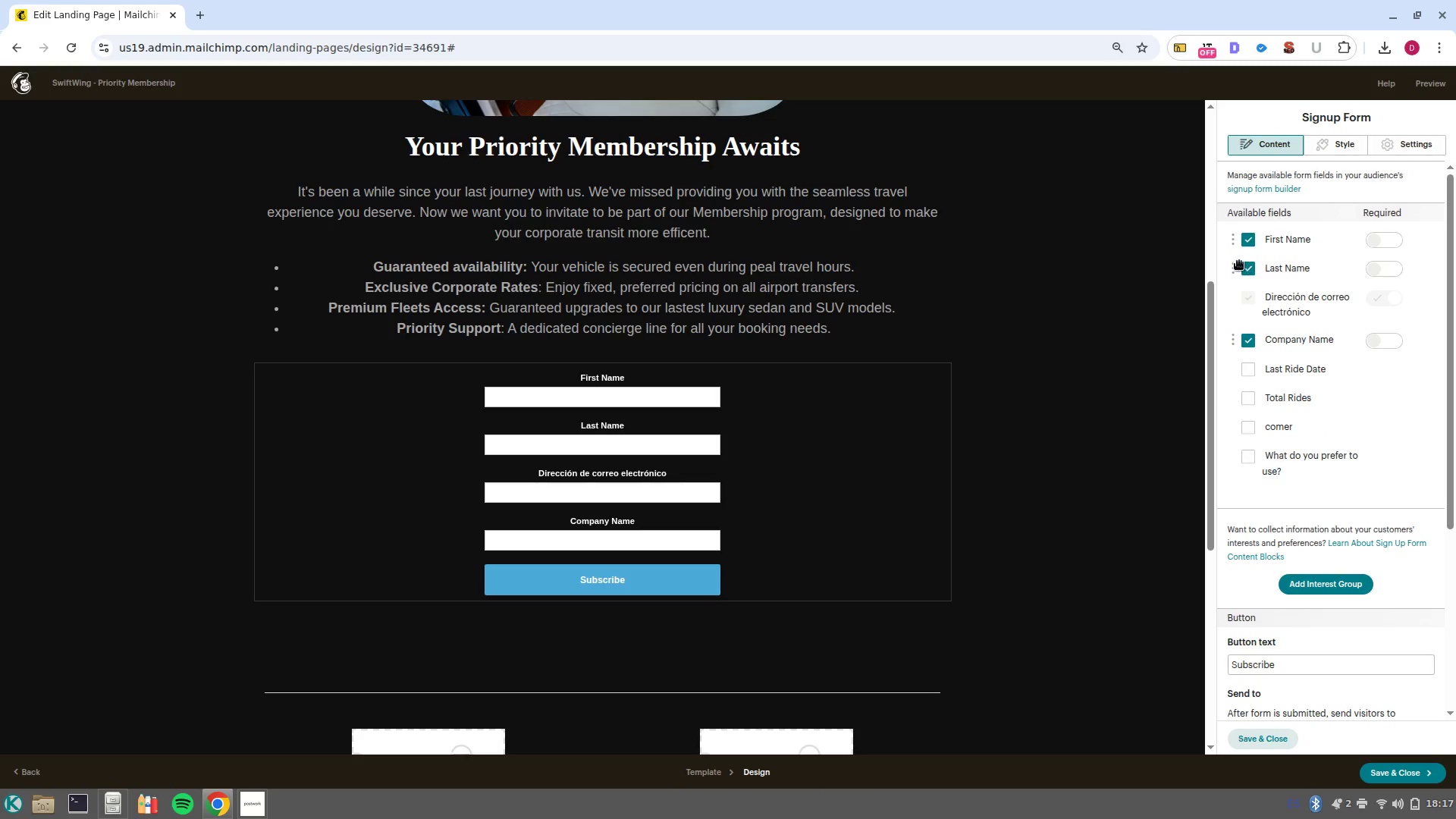 
left_click_drag(start_coordinate=[1238, 262], to_coordinate=[1238, 312])
 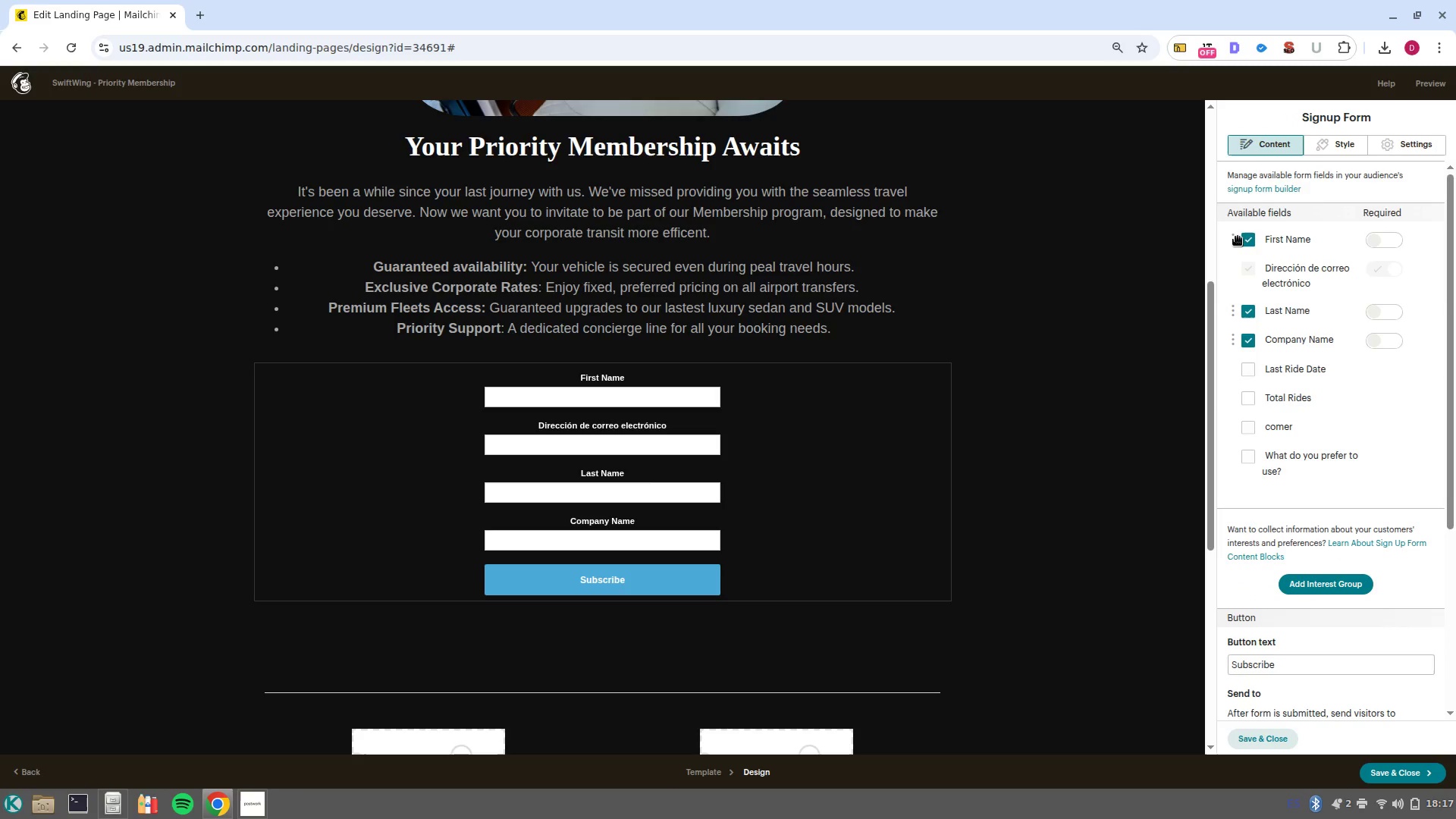 
left_click_drag(start_coordinate=[1238, 237], to_coordinate=[1235, 278])
 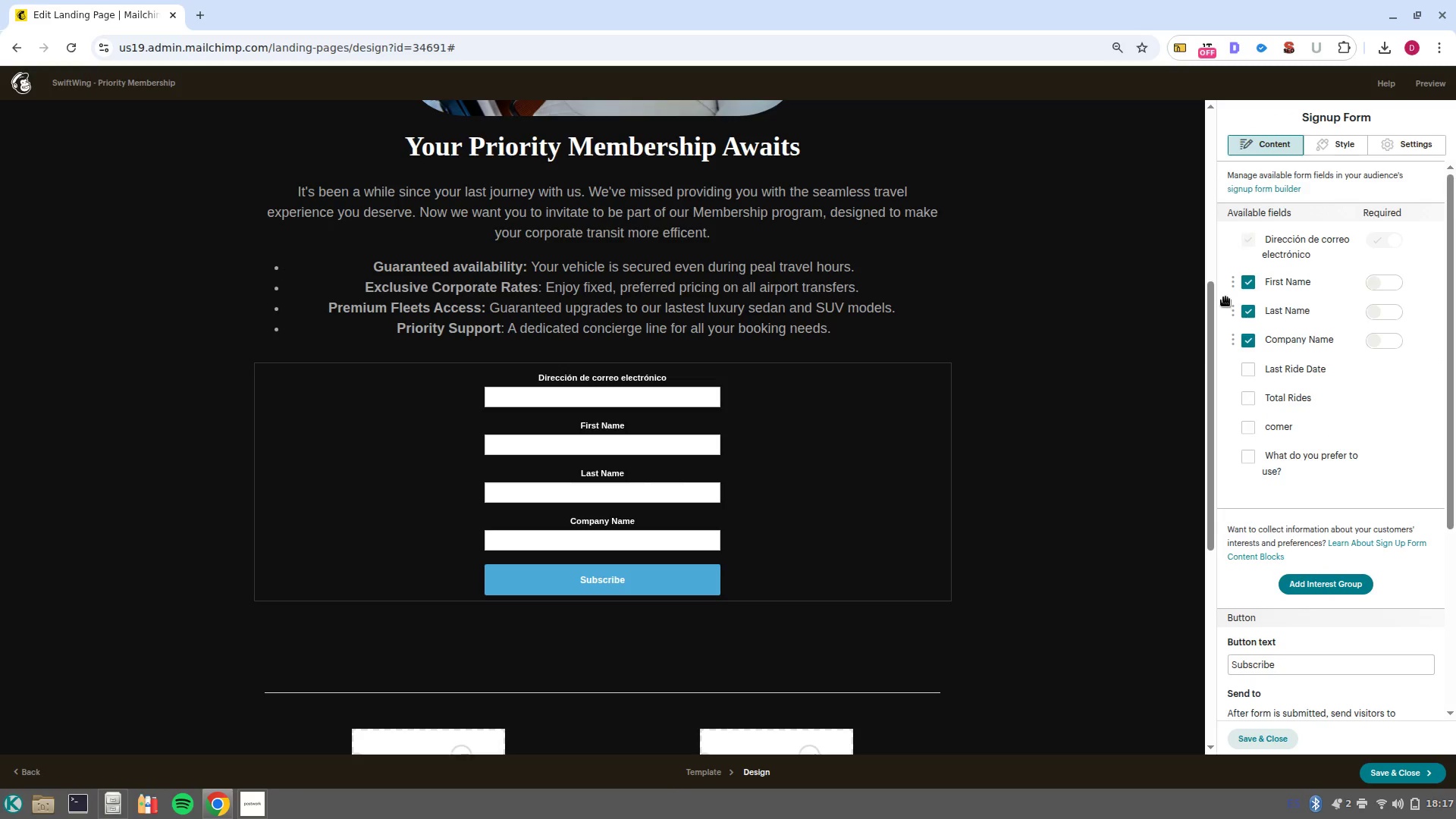 
mouse_move([1118, 501])
 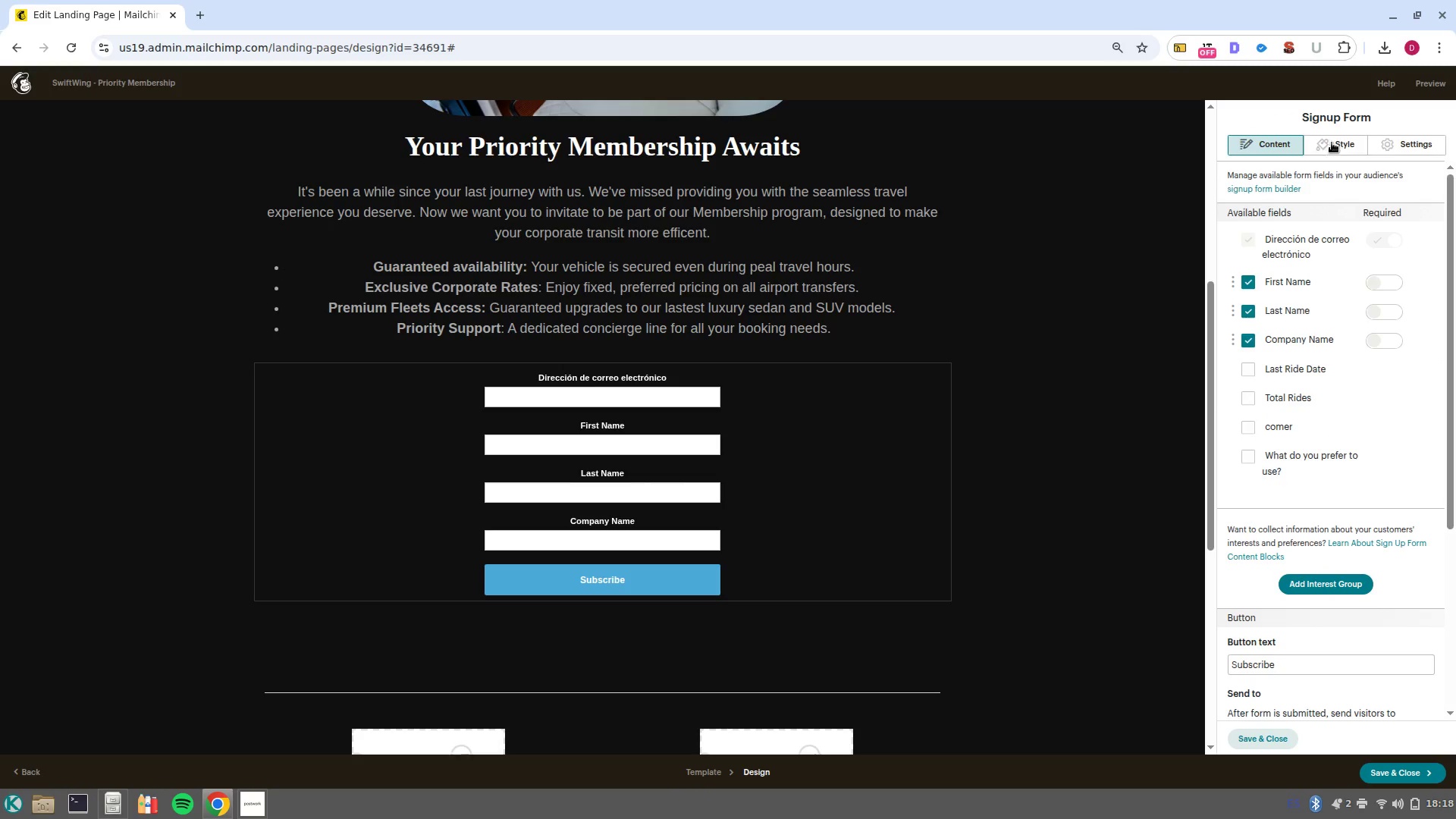 
left_click([1329, 141])
 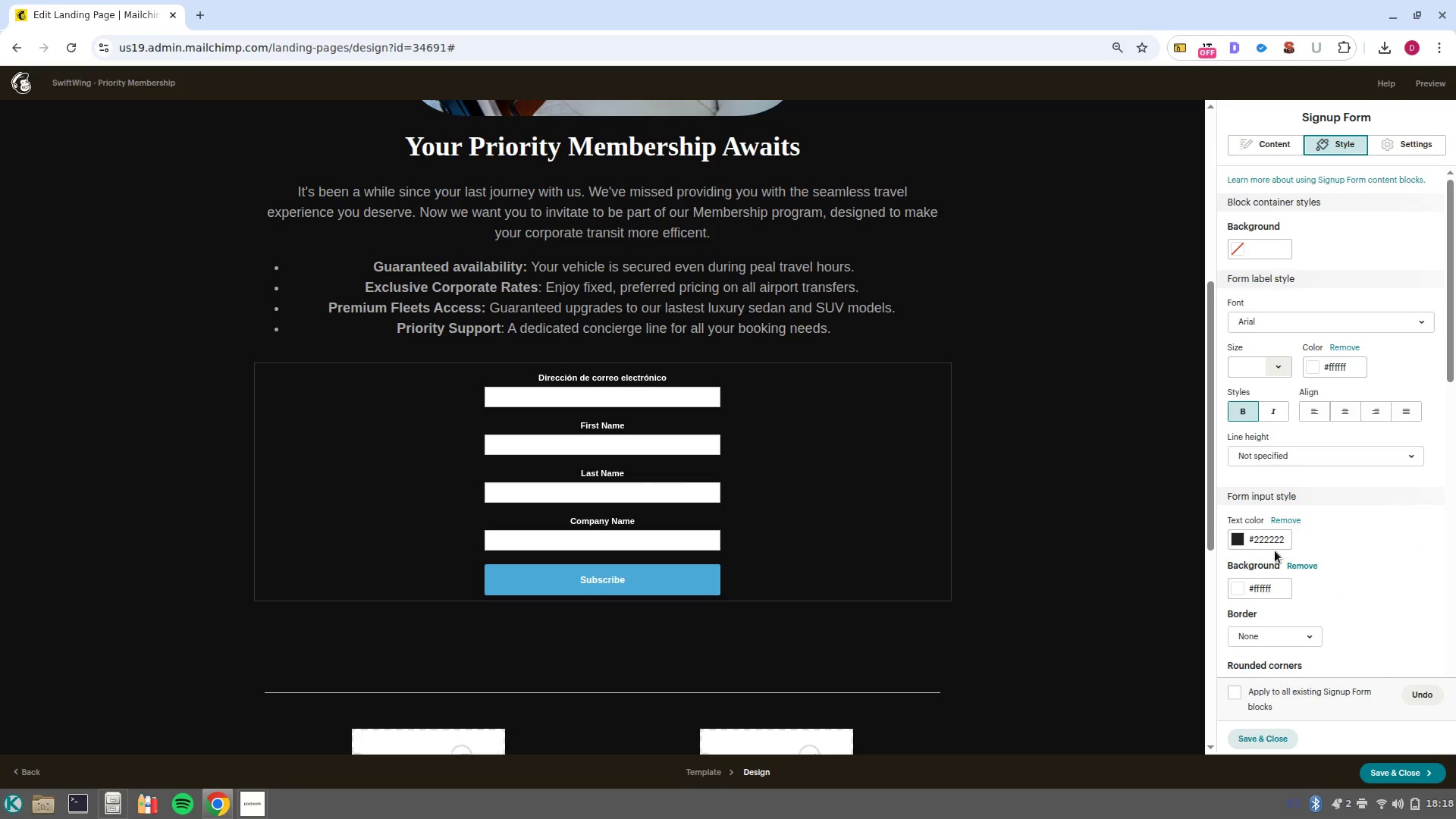 
scroll: coordinate [1371, 543], scroll_direction: down, amount: 4.0
 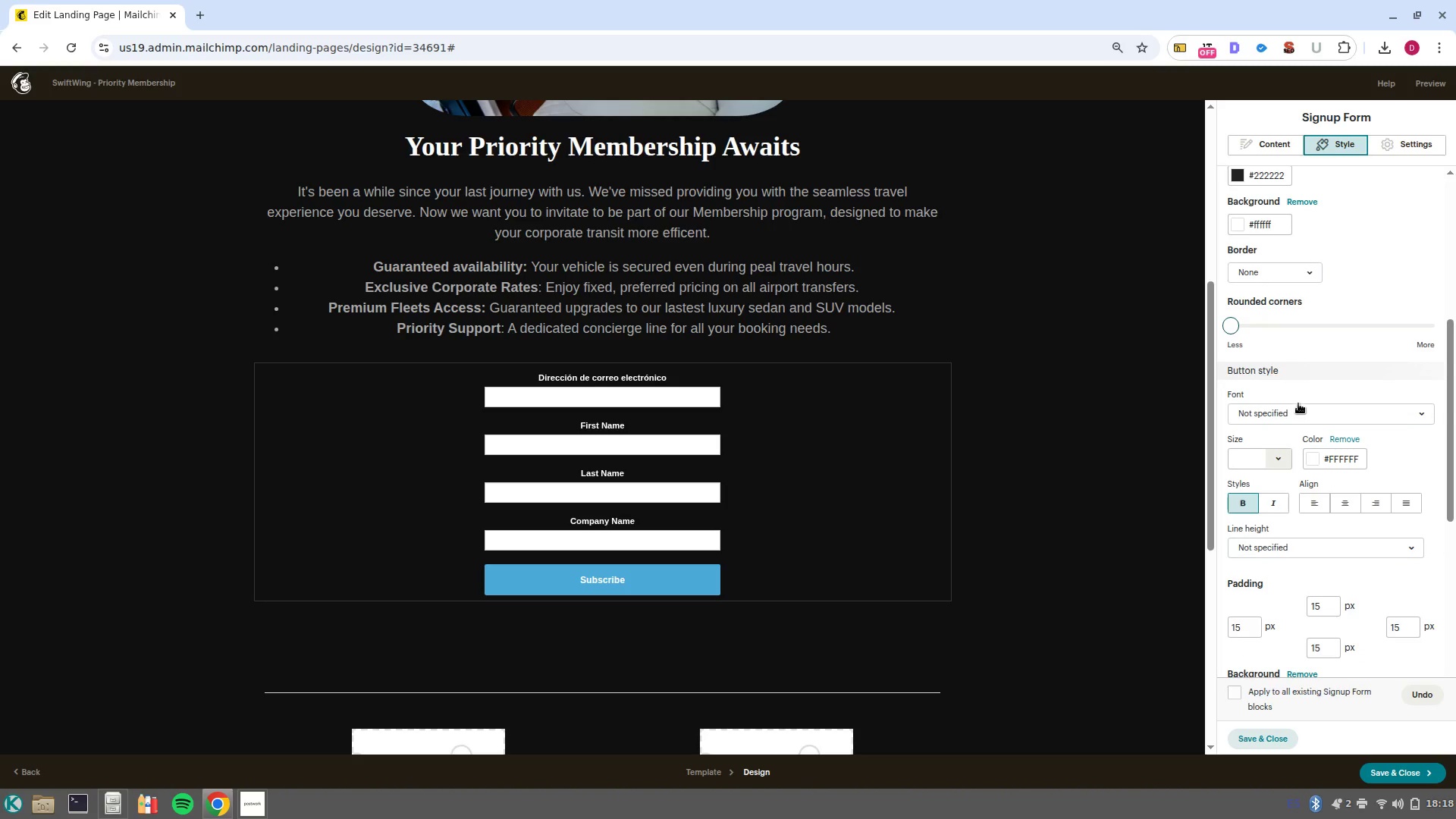 
left_click([1305, 406])
 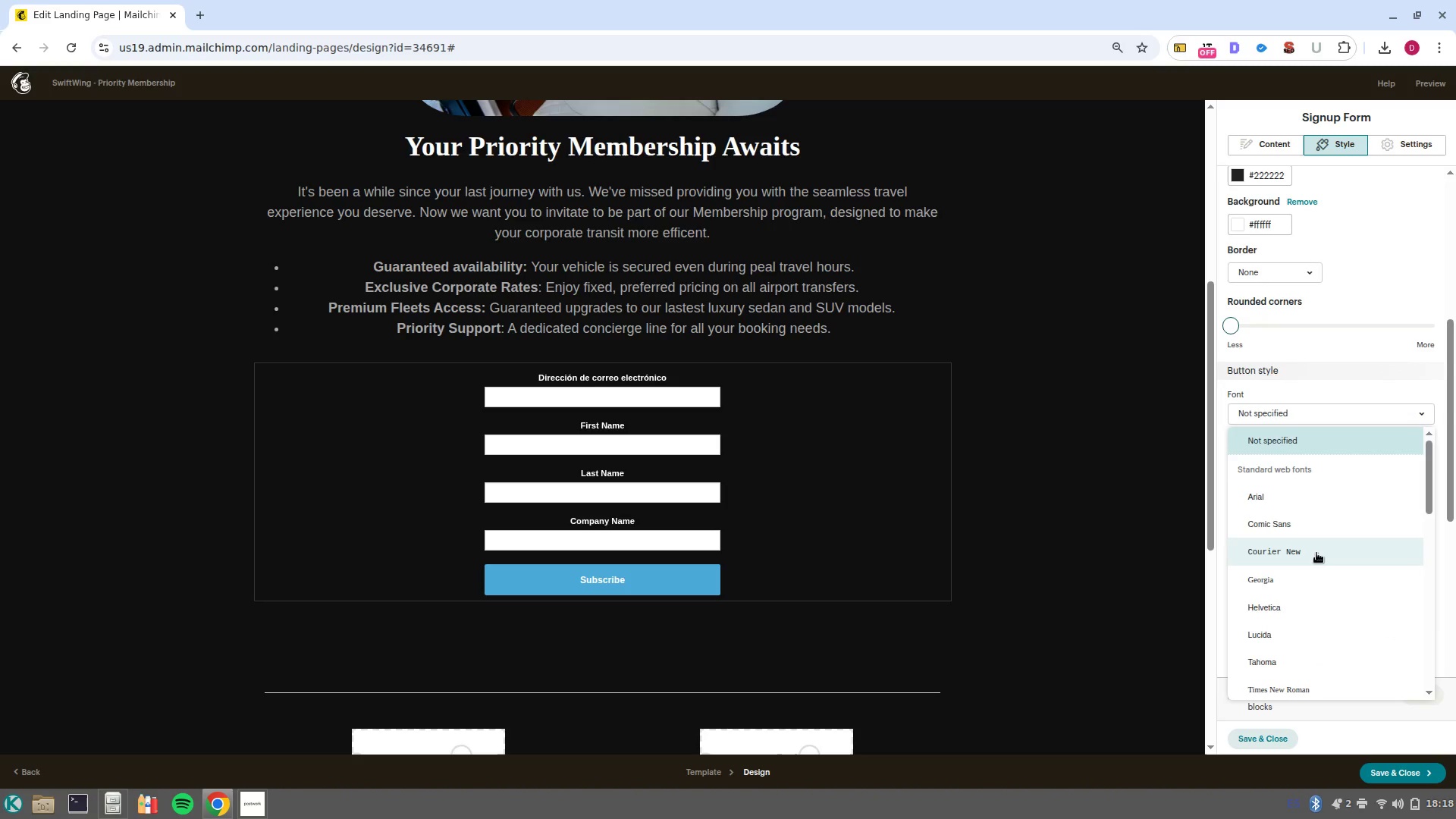 
left_click([1316, 553])
 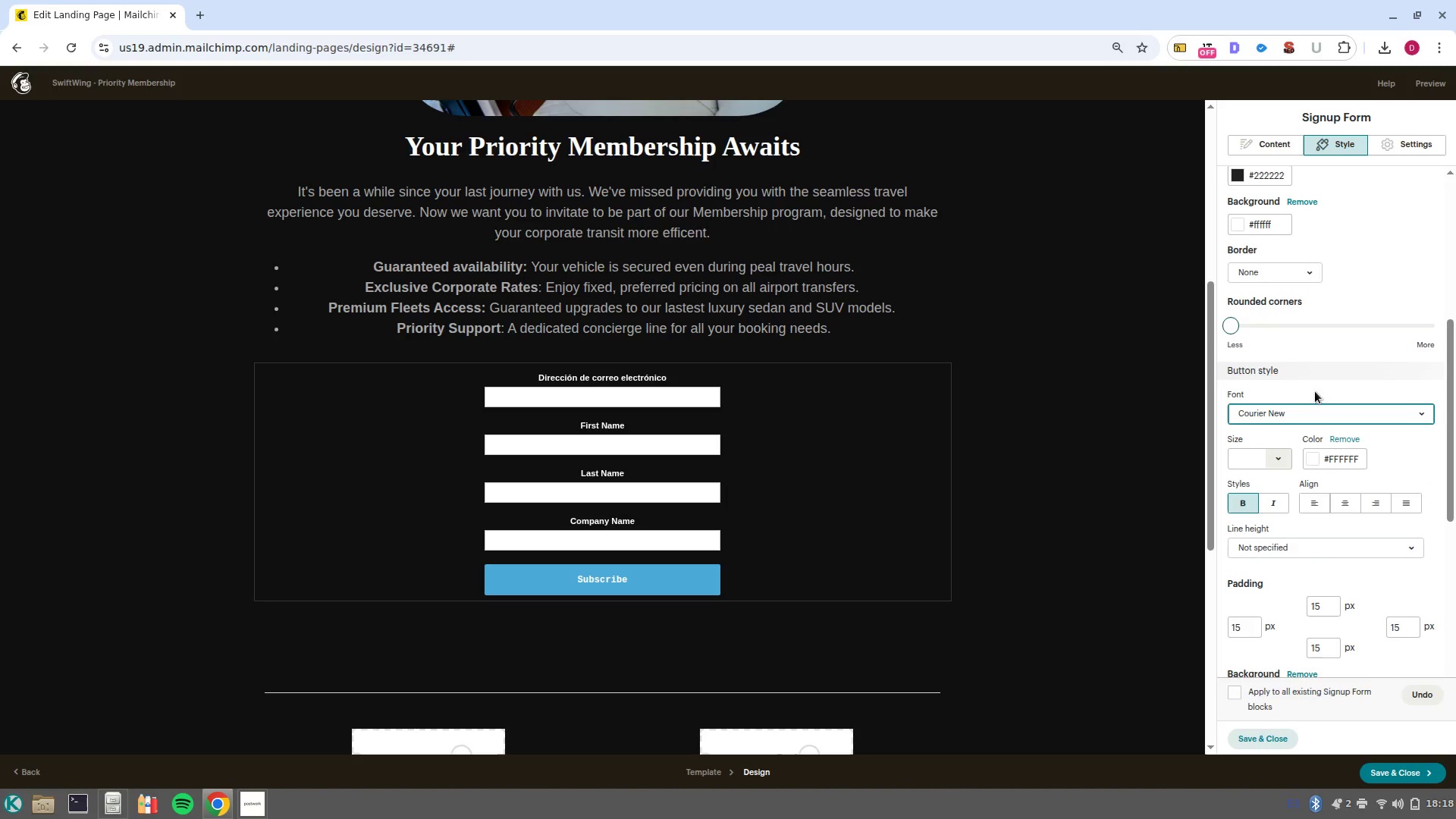 
scroll: coordinate [1372, 284], scroll_direction: up, amount: 6.0
 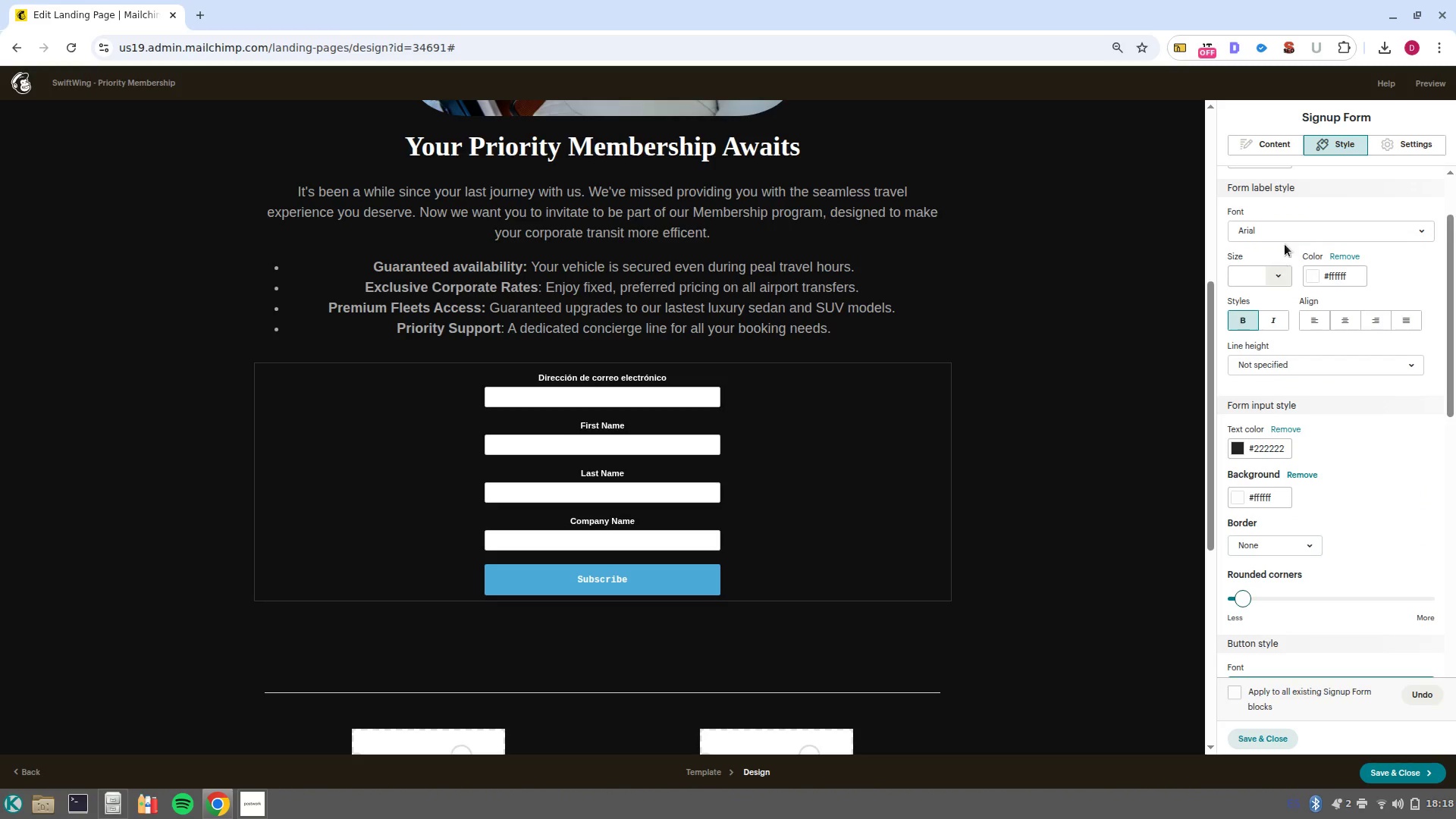 
left_click([1316, 231])
 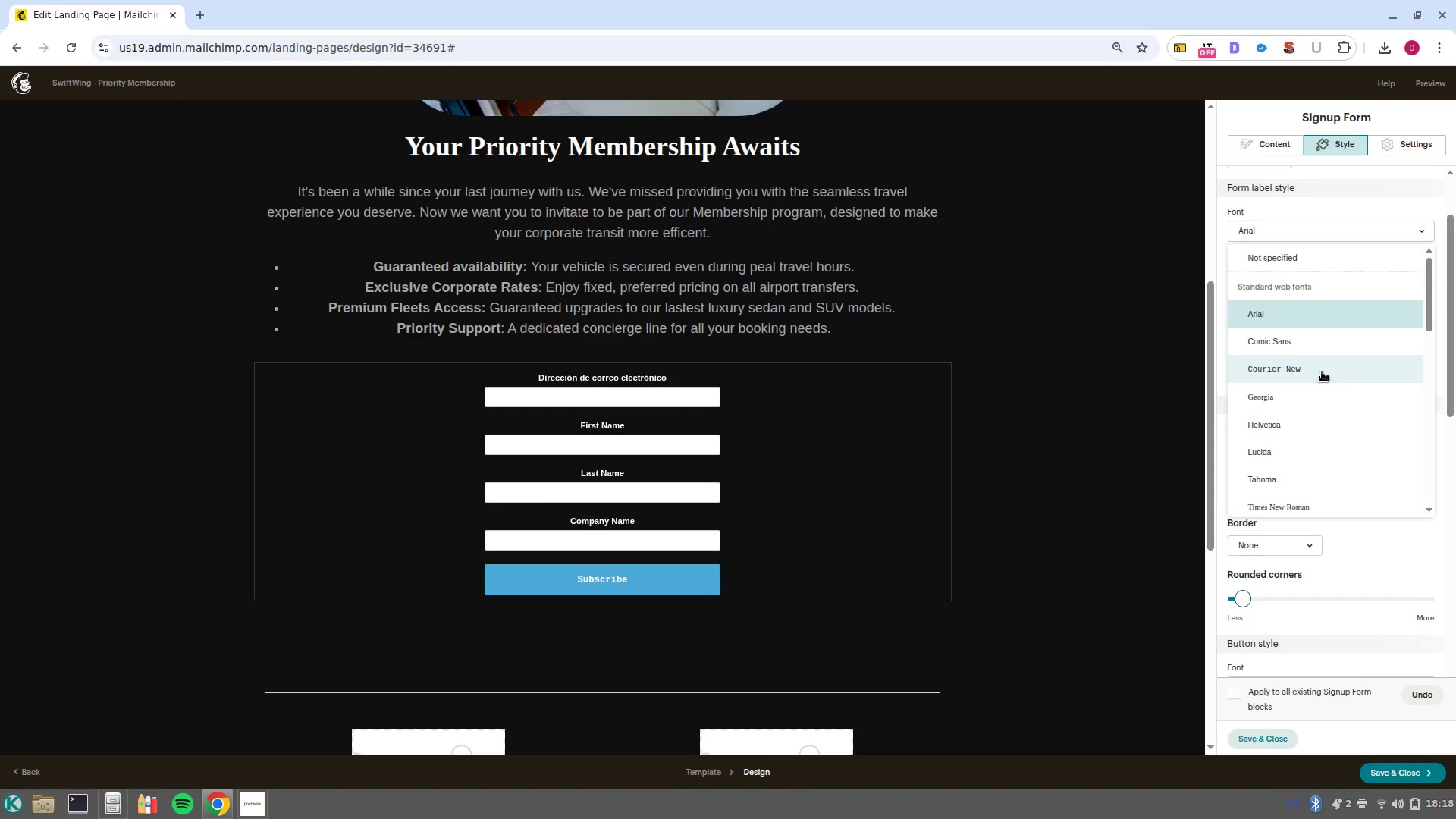 
left_click([1322, 372])
 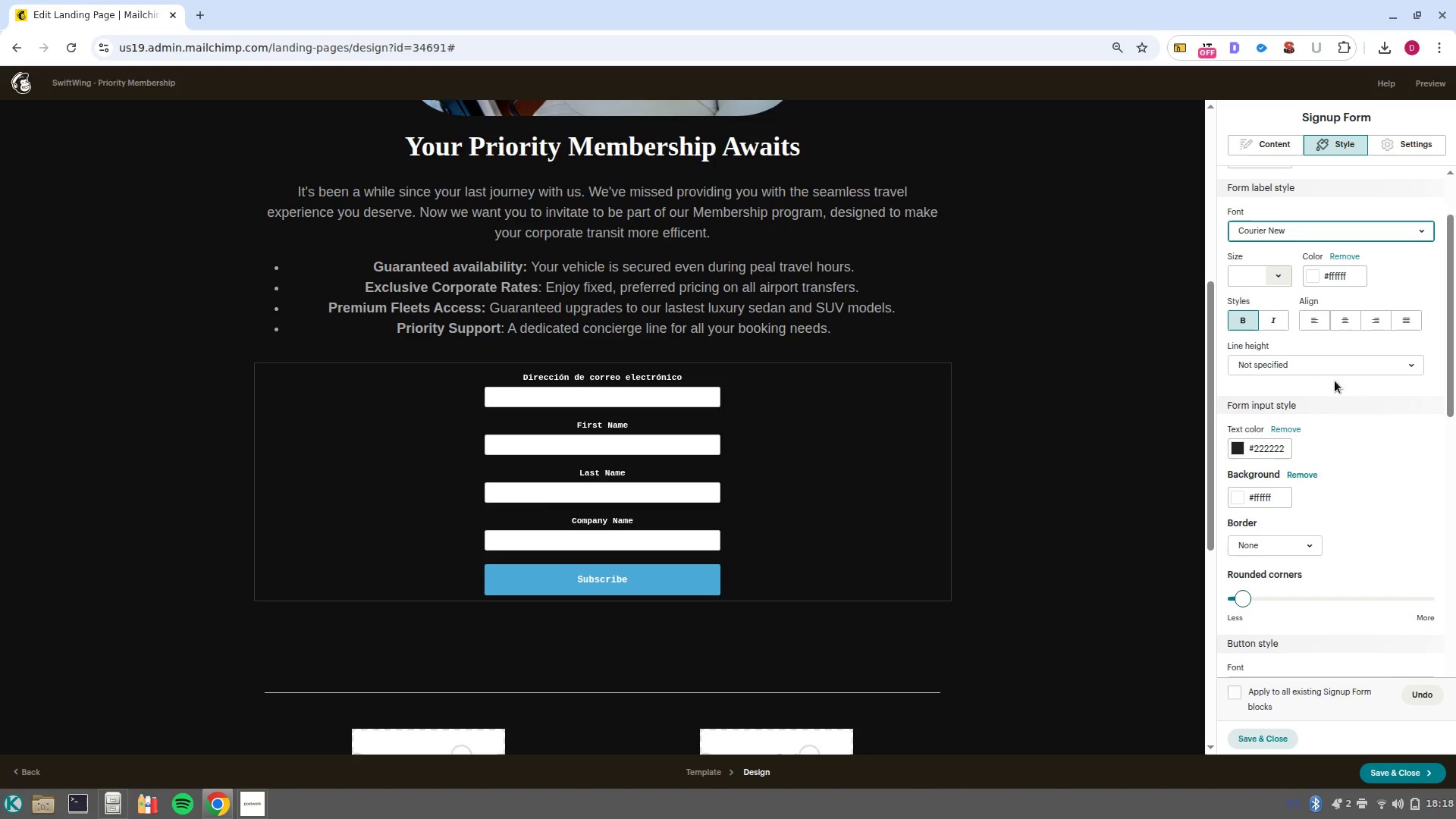 
left_click([1279, 278])
 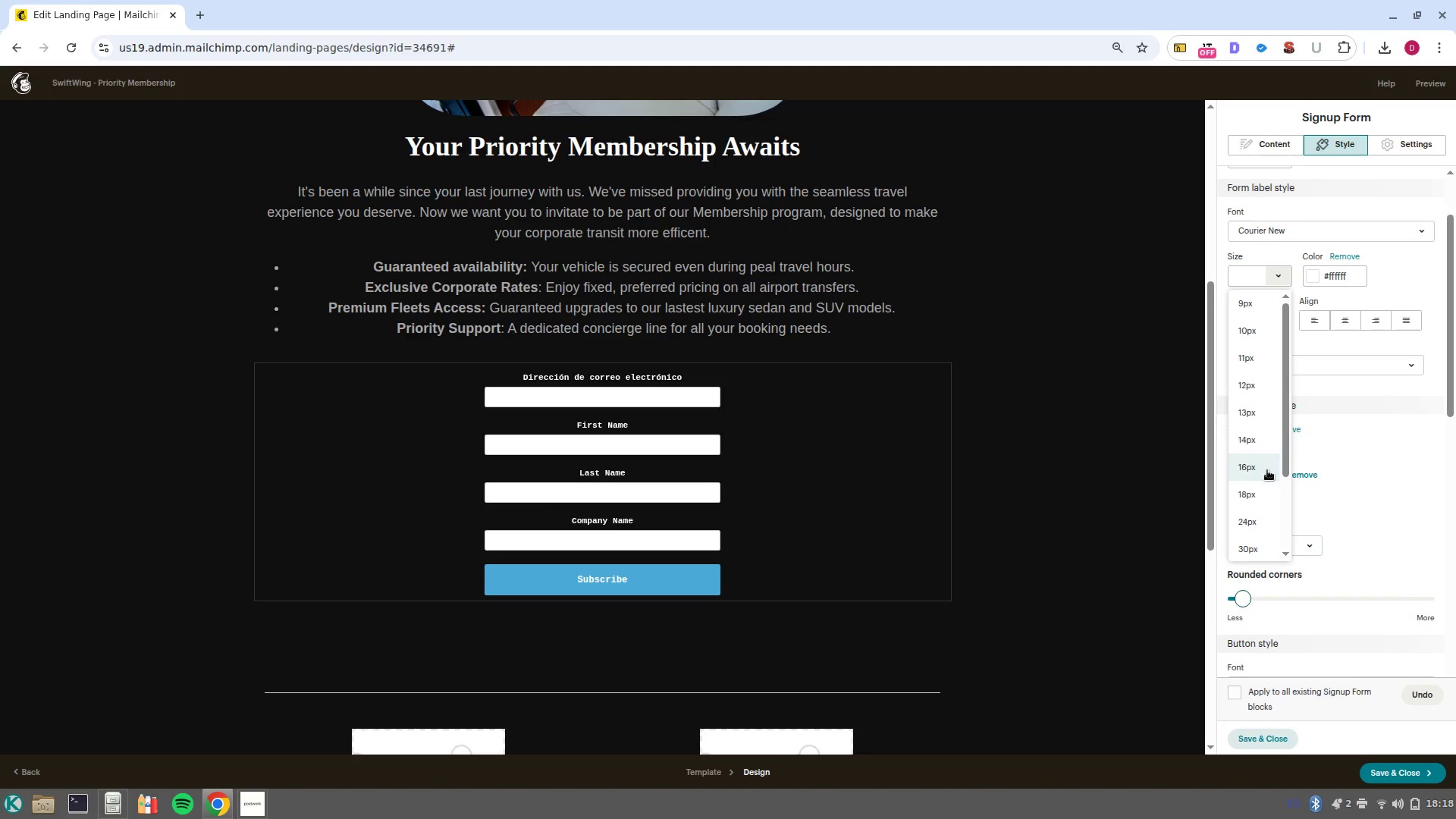 
left_click([1267, 470])
 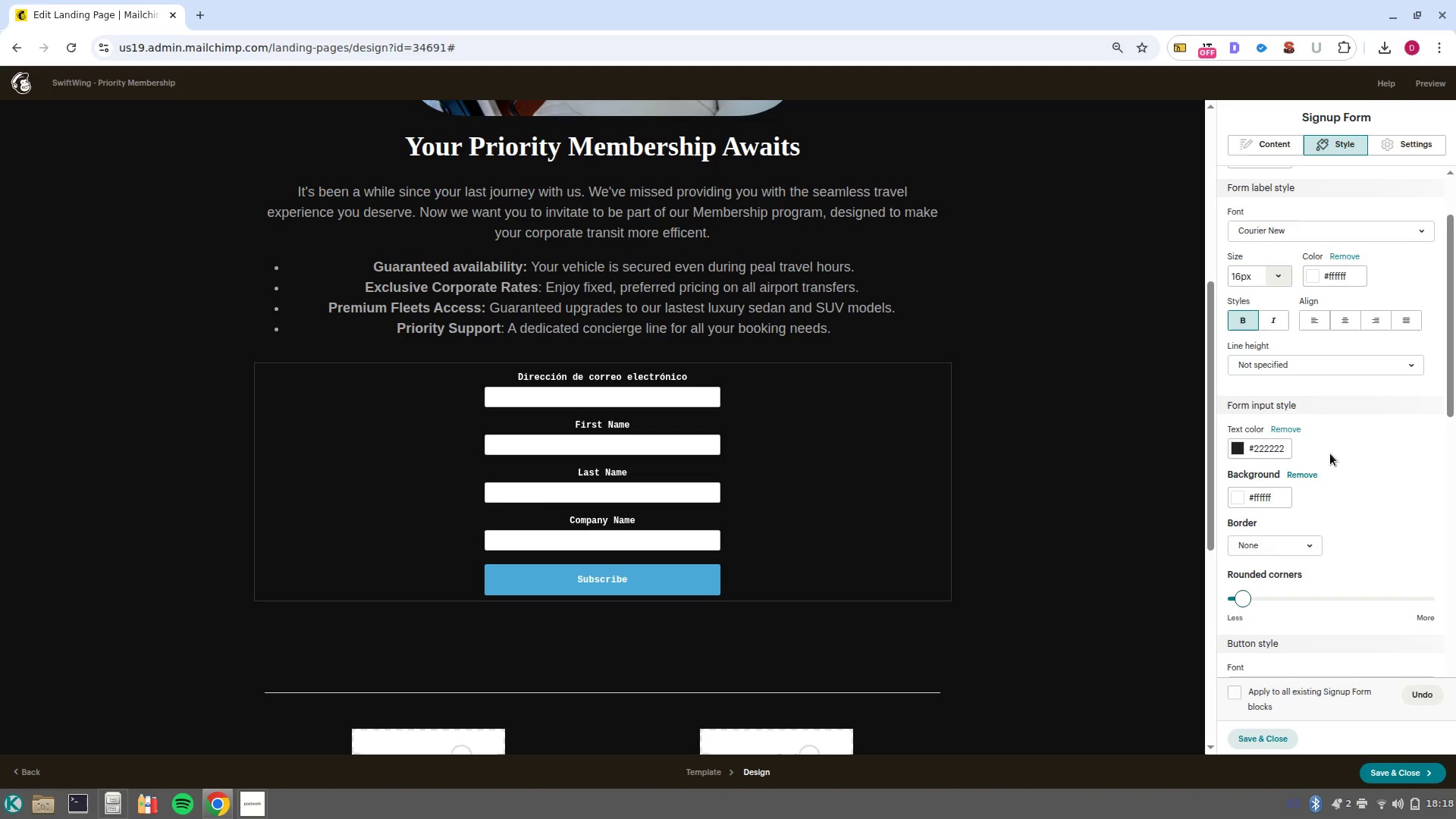 
scroll: coordinate [1301, 534], scroll_direction: down, amount: 7.0
 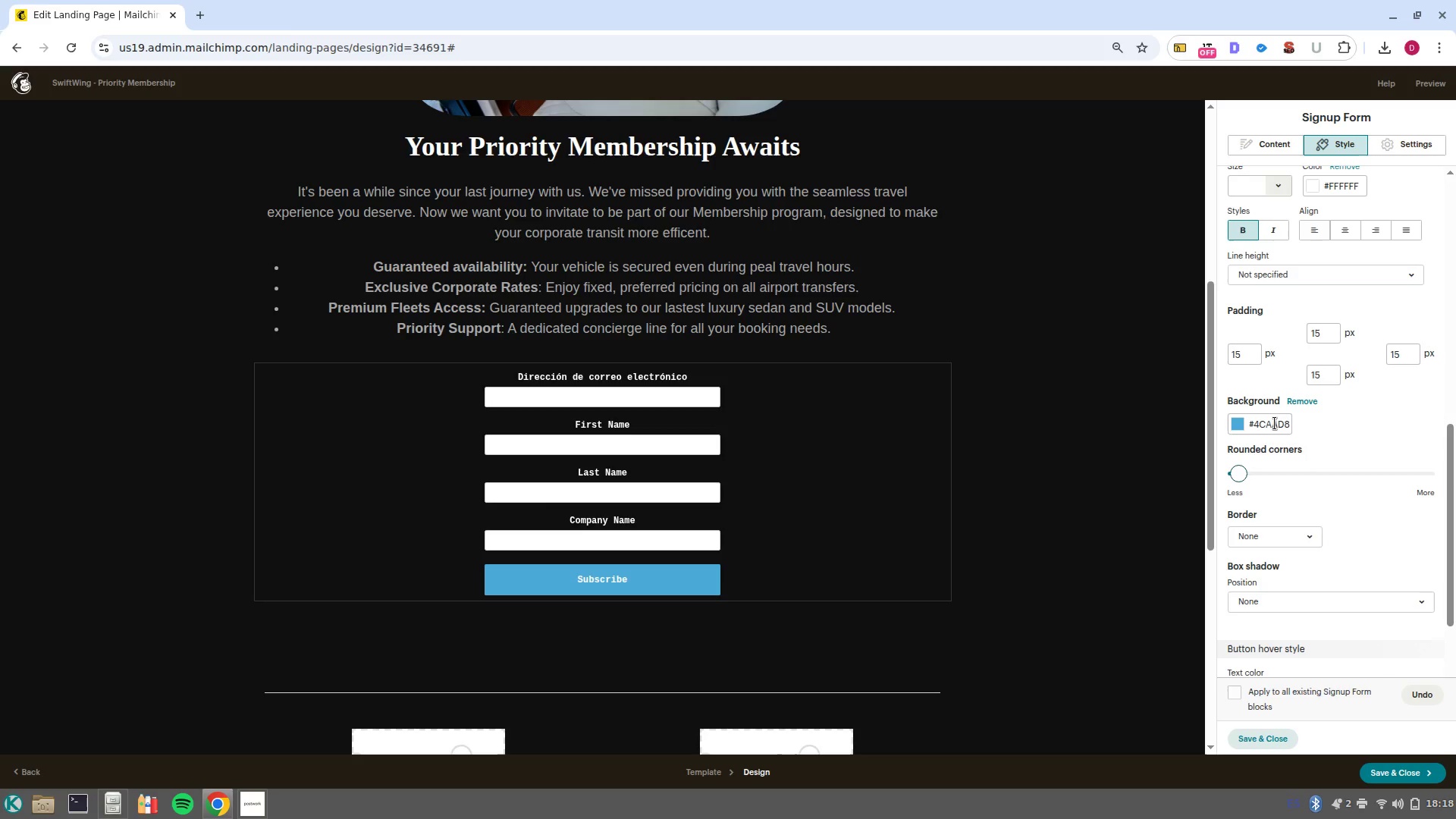 
left_click([1275, 423])
 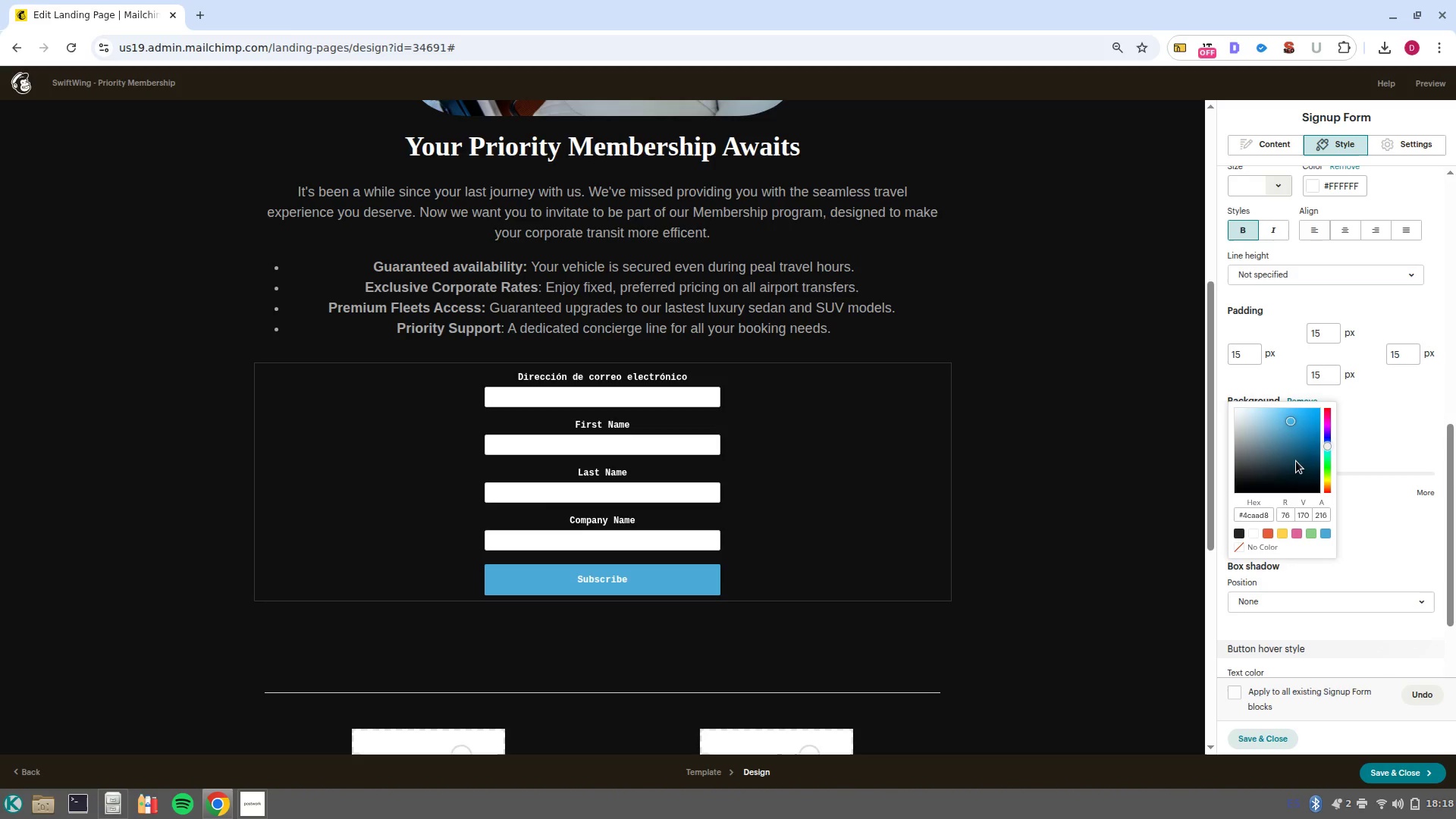 
wait(10.17)
 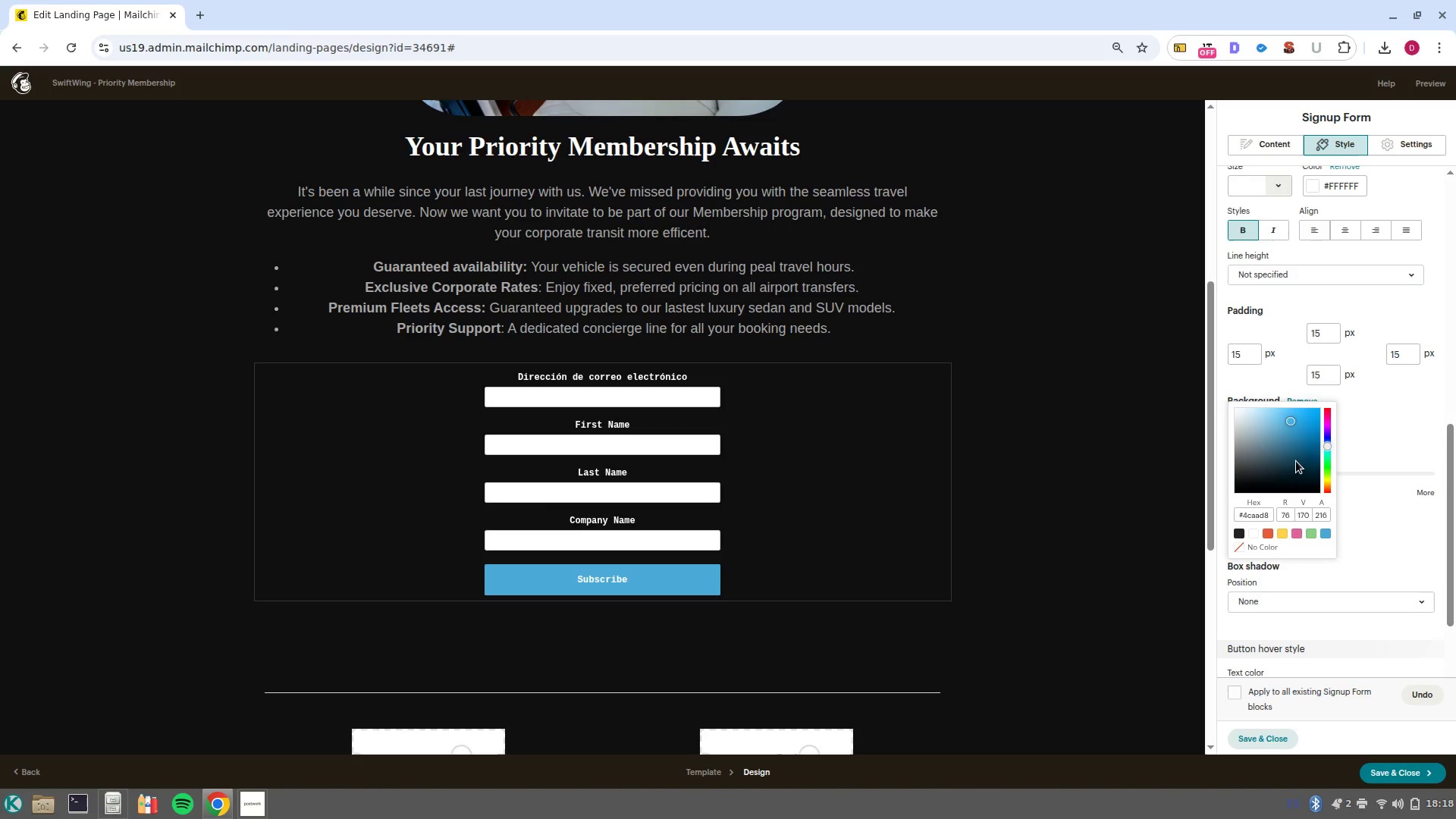 
double_click([1257, 517])
 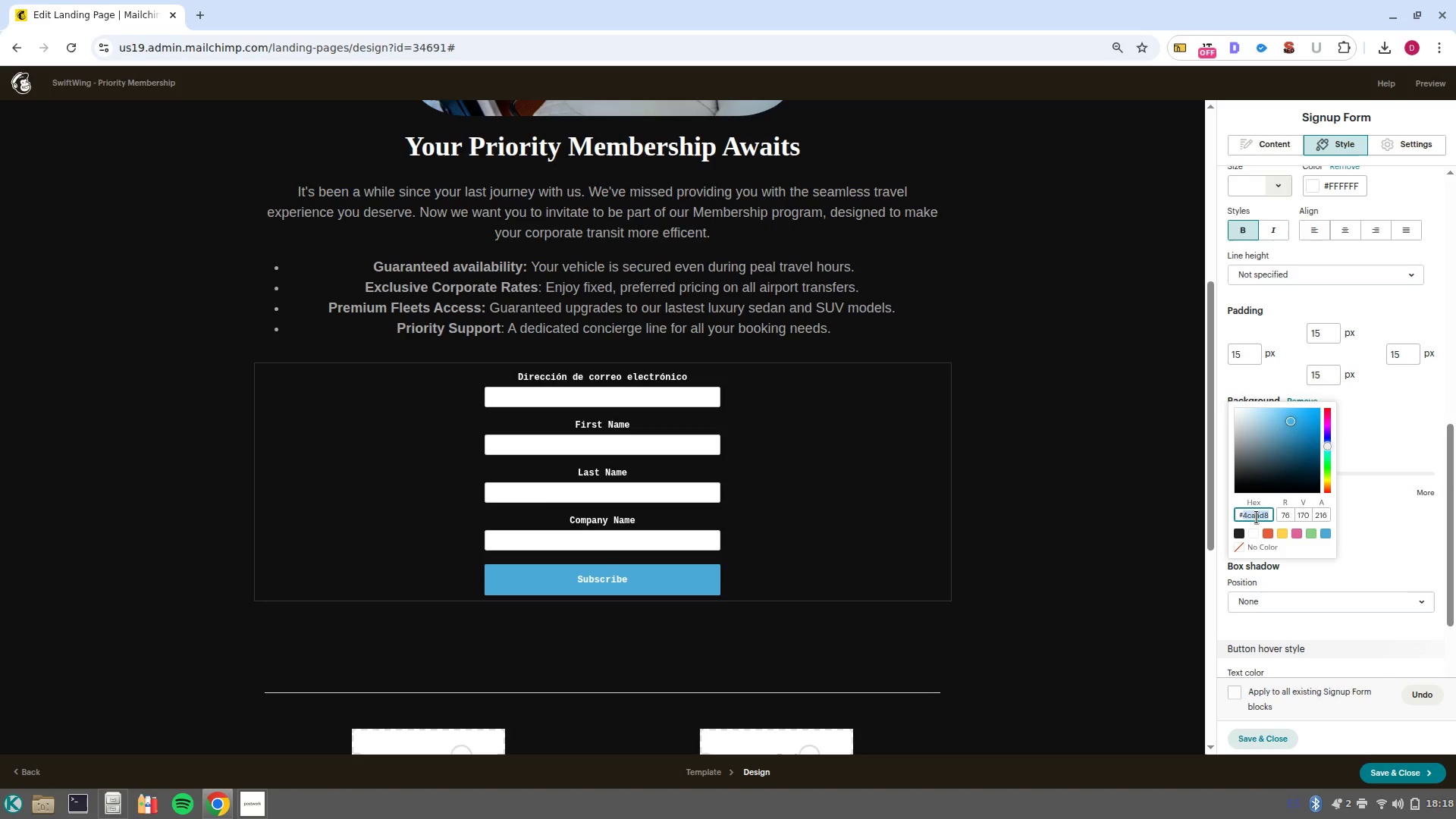 
type(c5a05)
 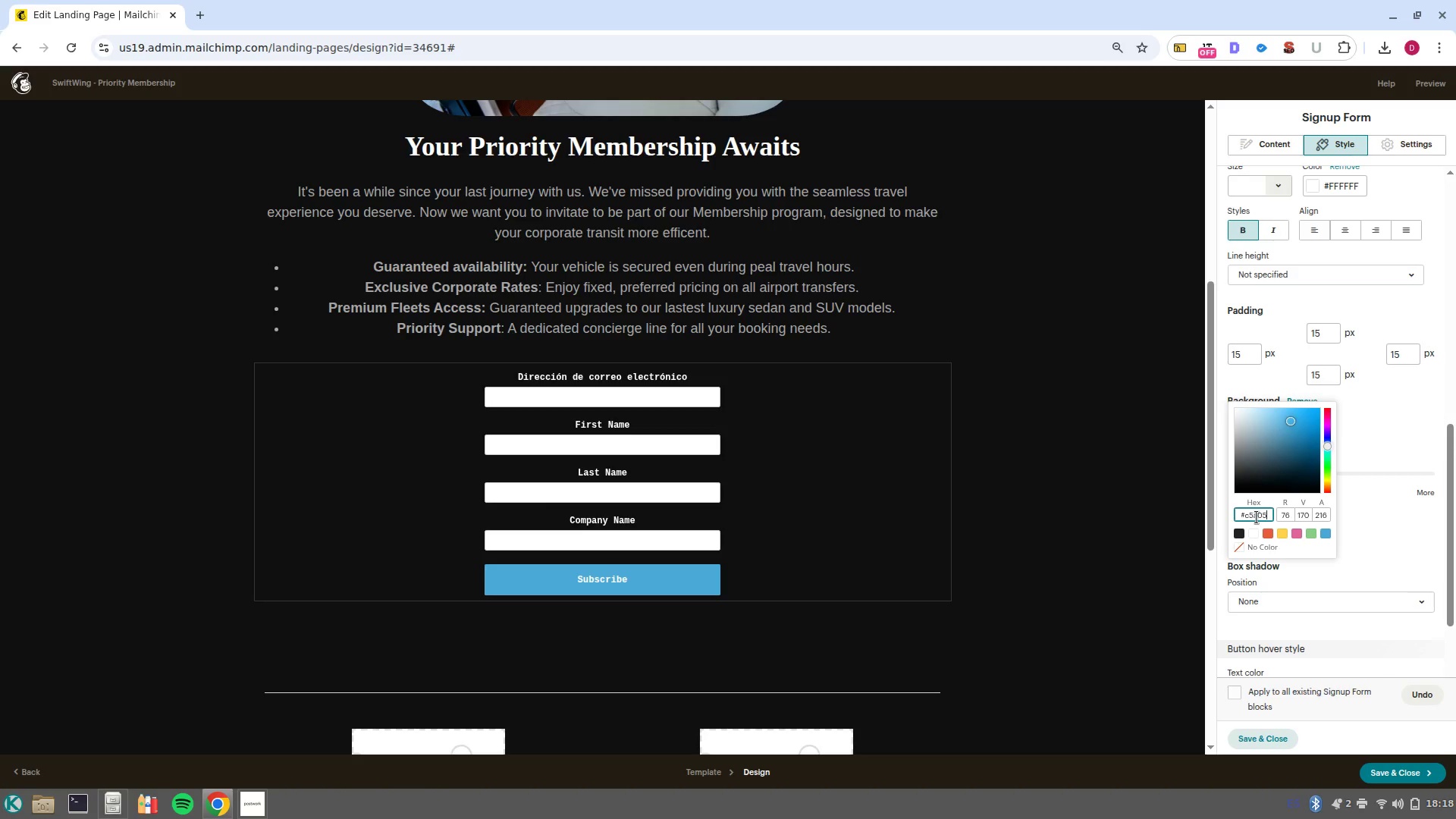 
wait(5.15)
 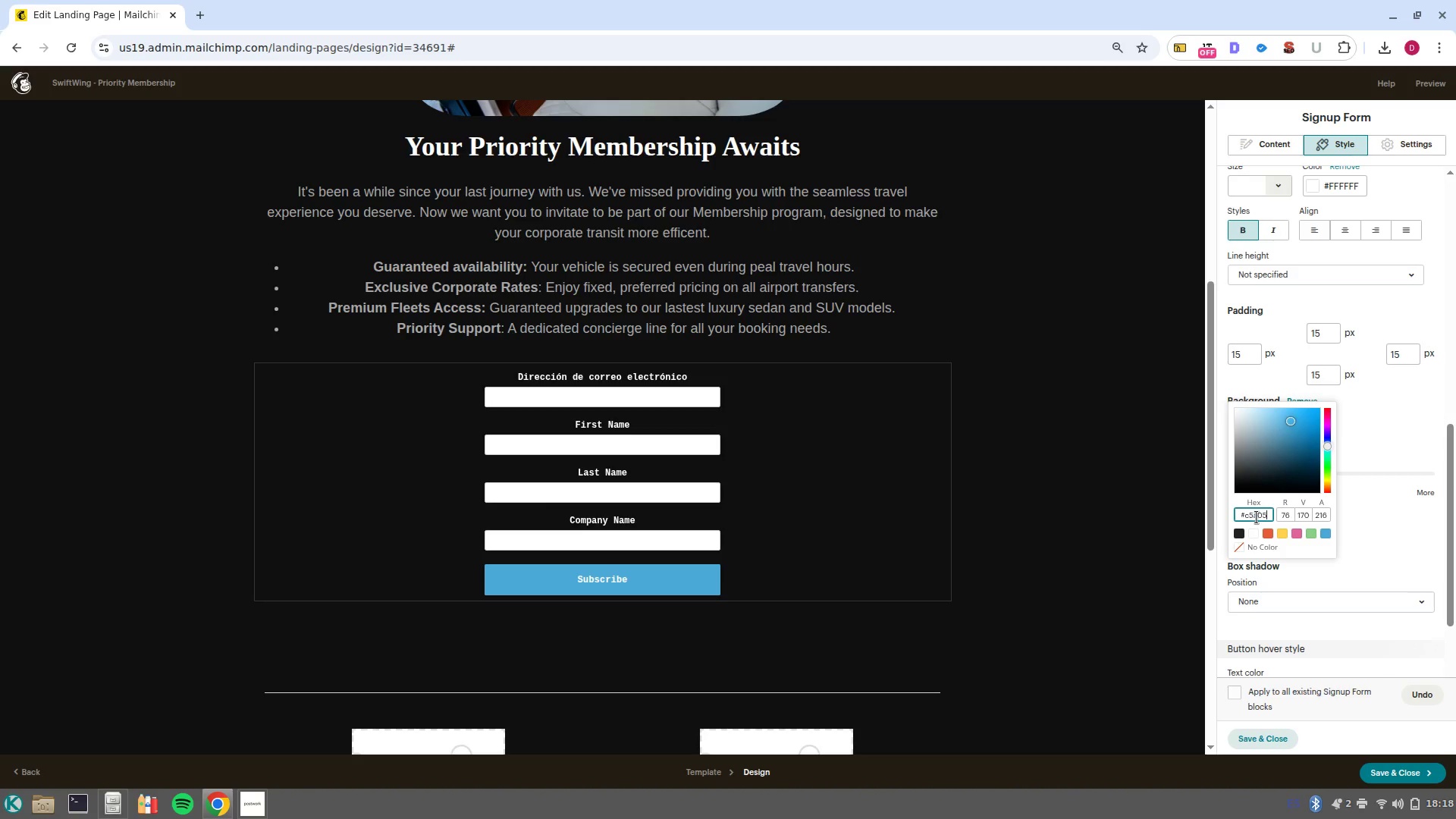 
key(Backspace)
 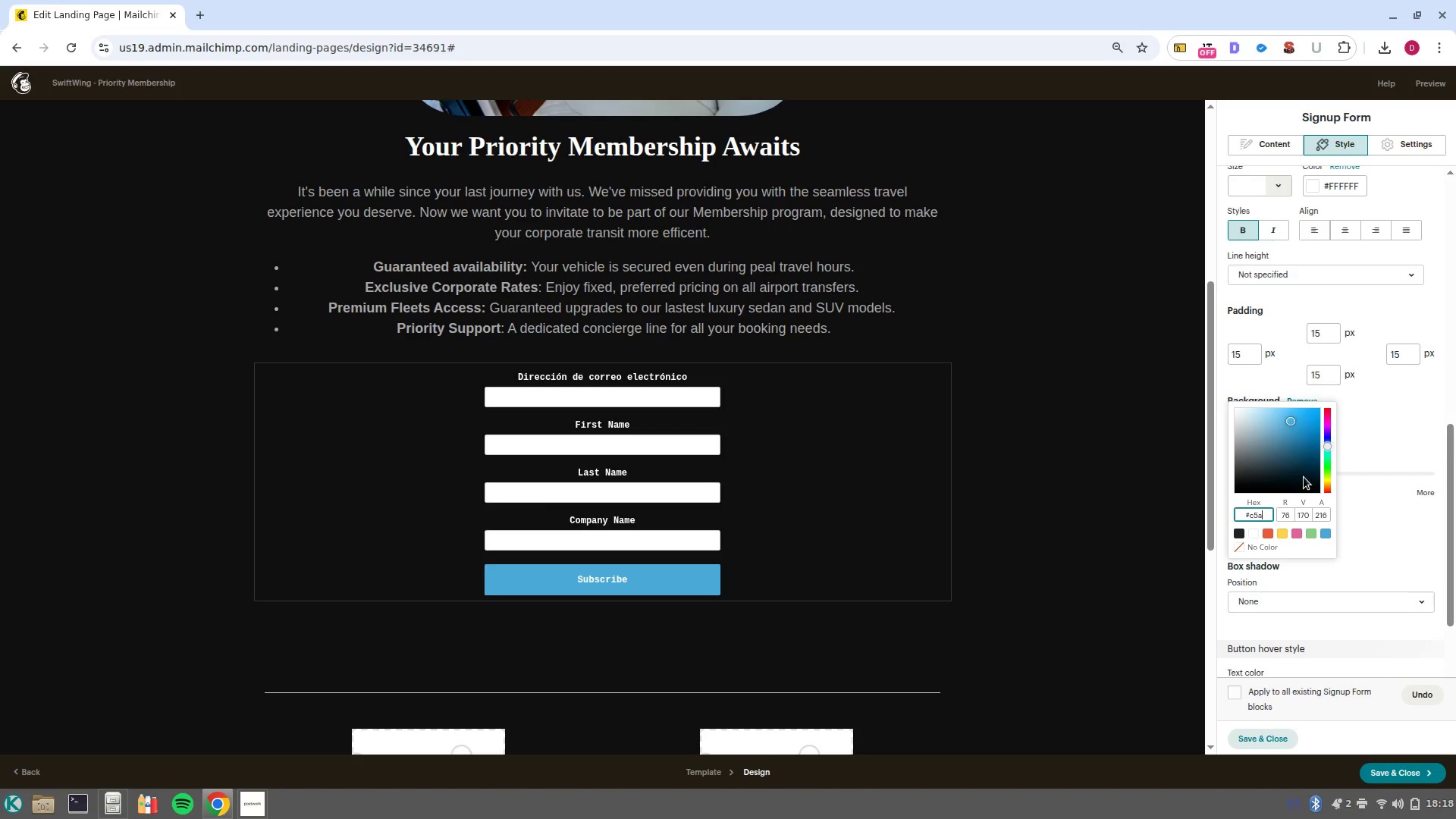 
key(Backspace)
 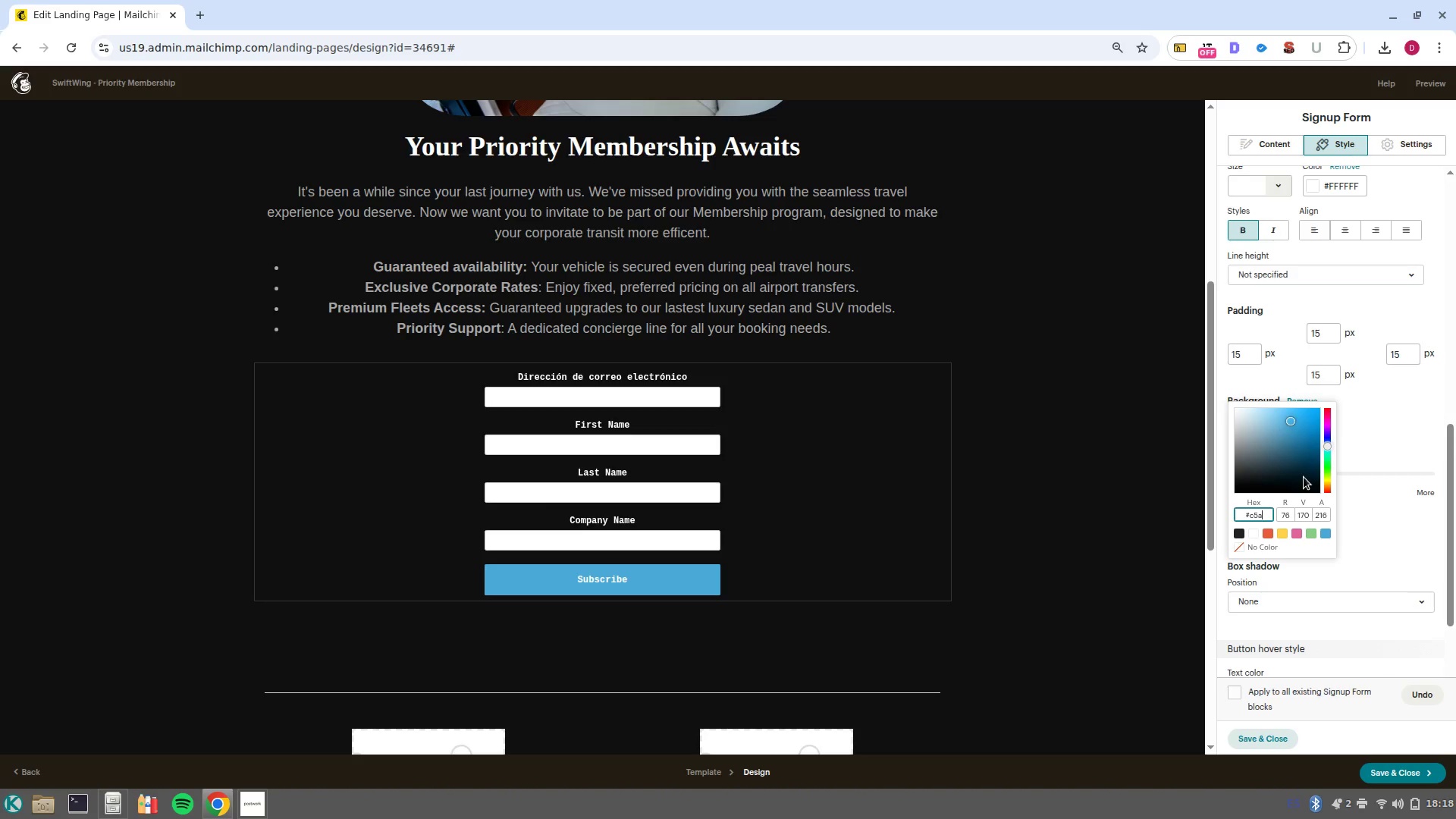 
type(059)
 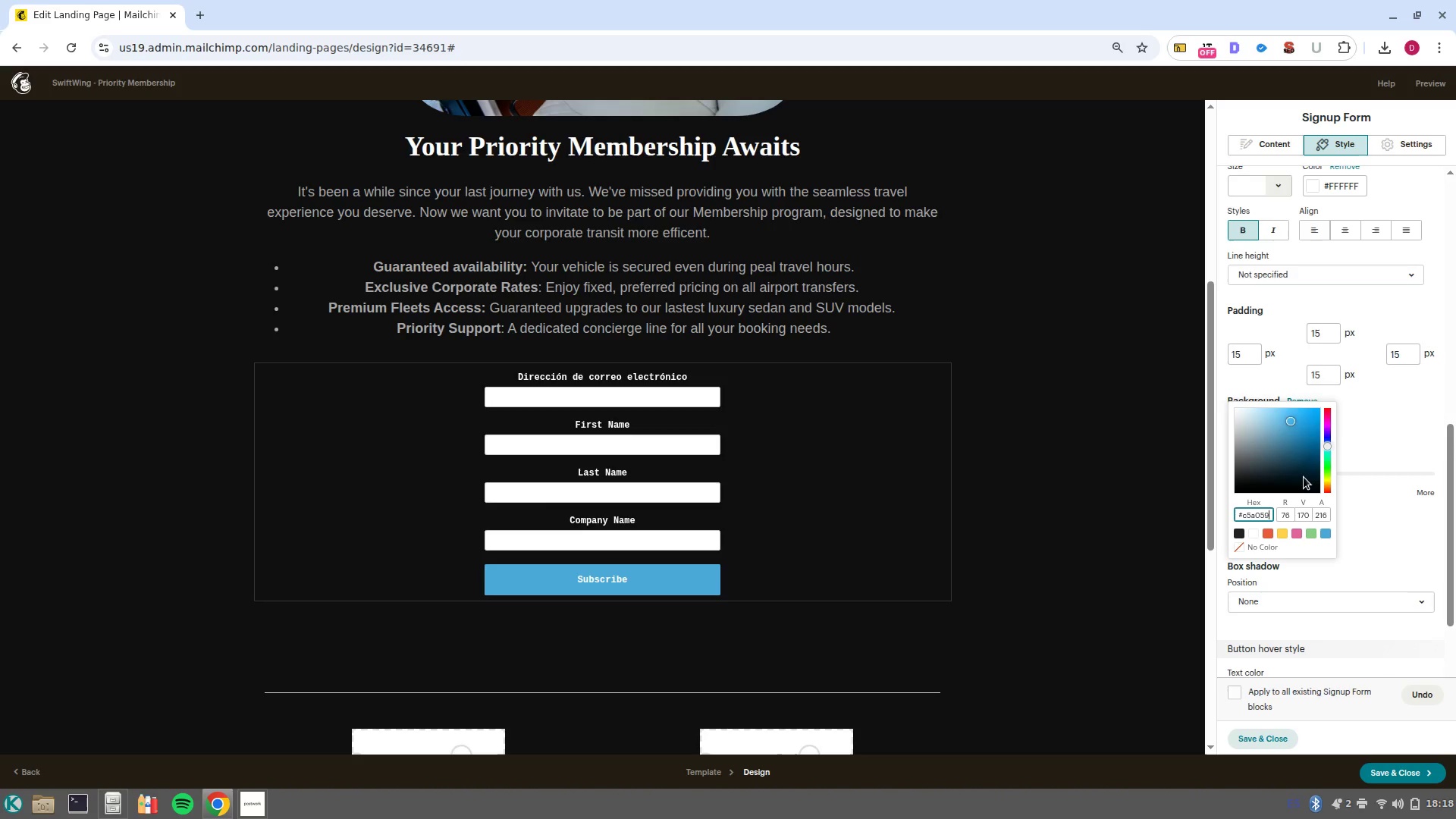 
key(Enter)
 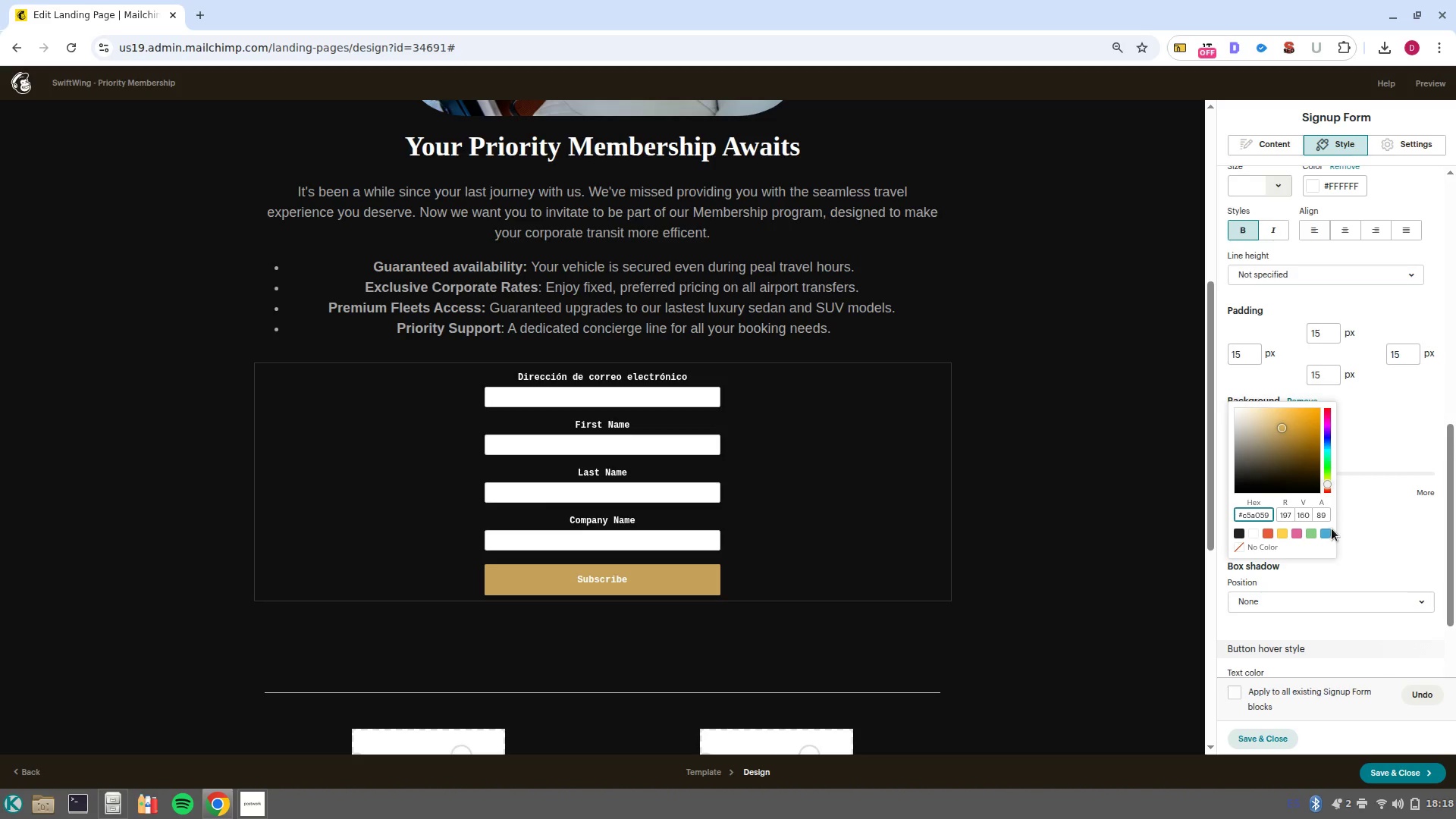 
left_click([1376, 527])
 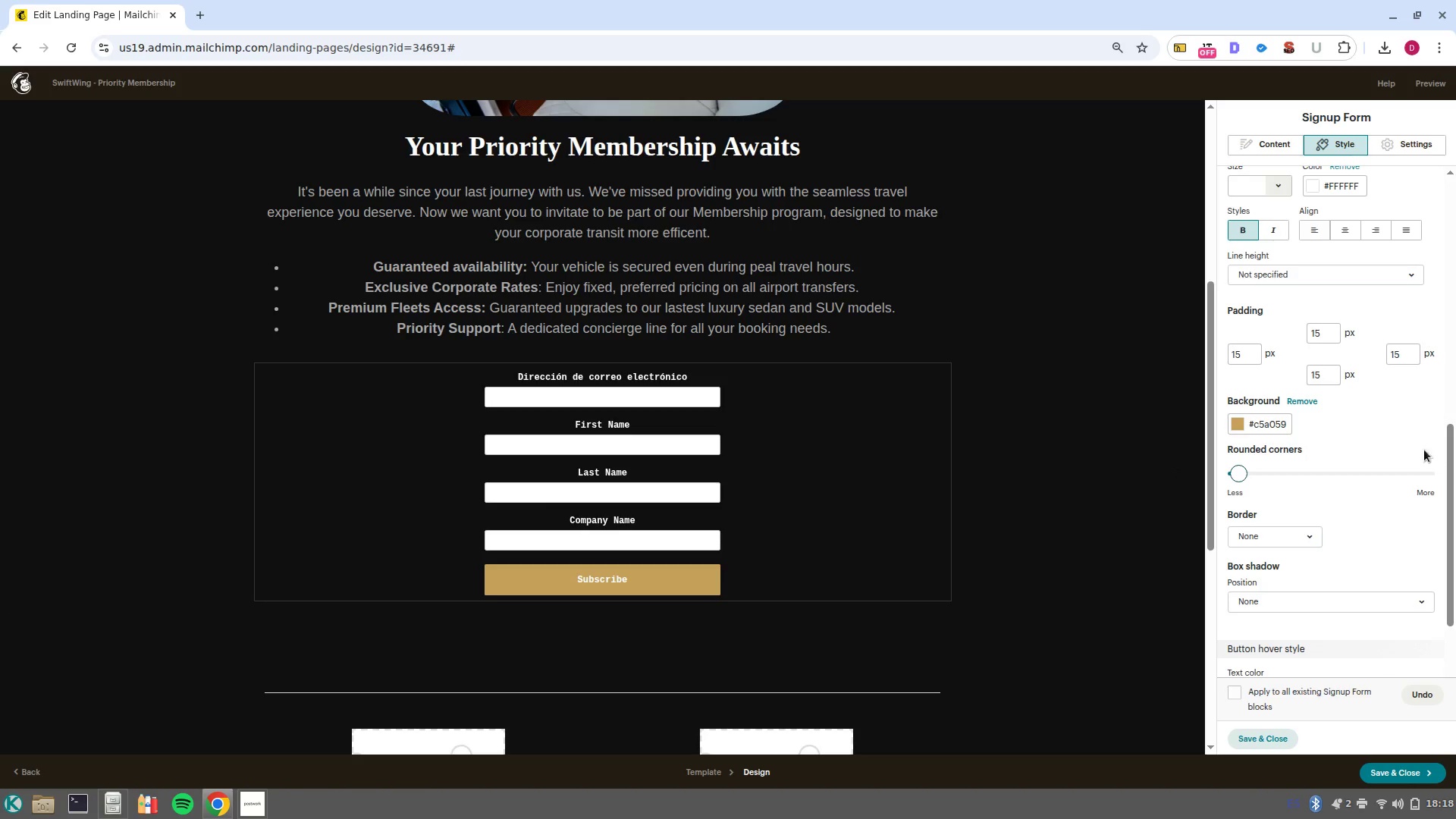 
scroll: coordinate [1397, 561], scroll_direction: down, amount: 4.0
 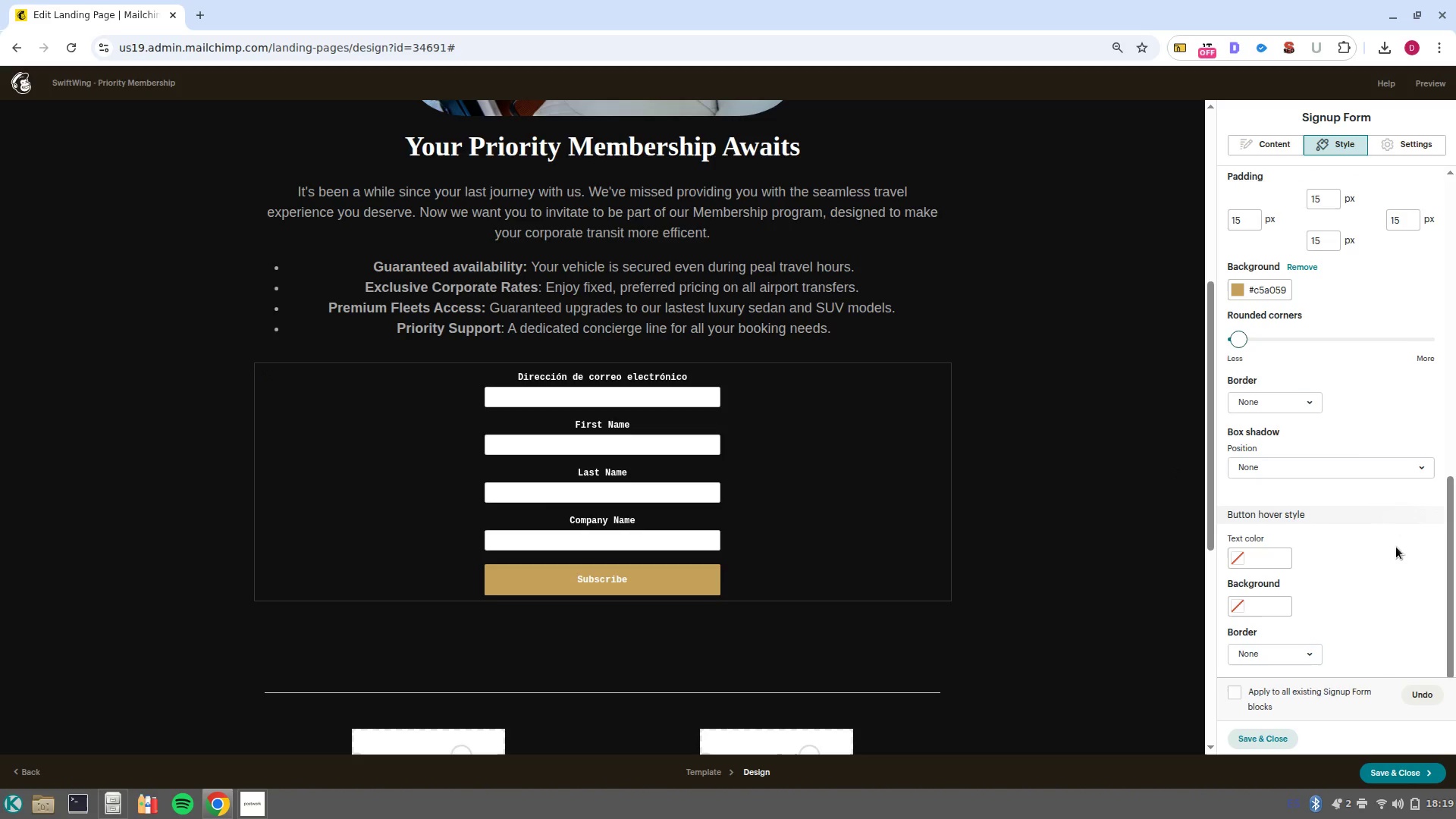 
scroll: coordinate [1380, 558], scroll_direction: up, amount: 6.0
 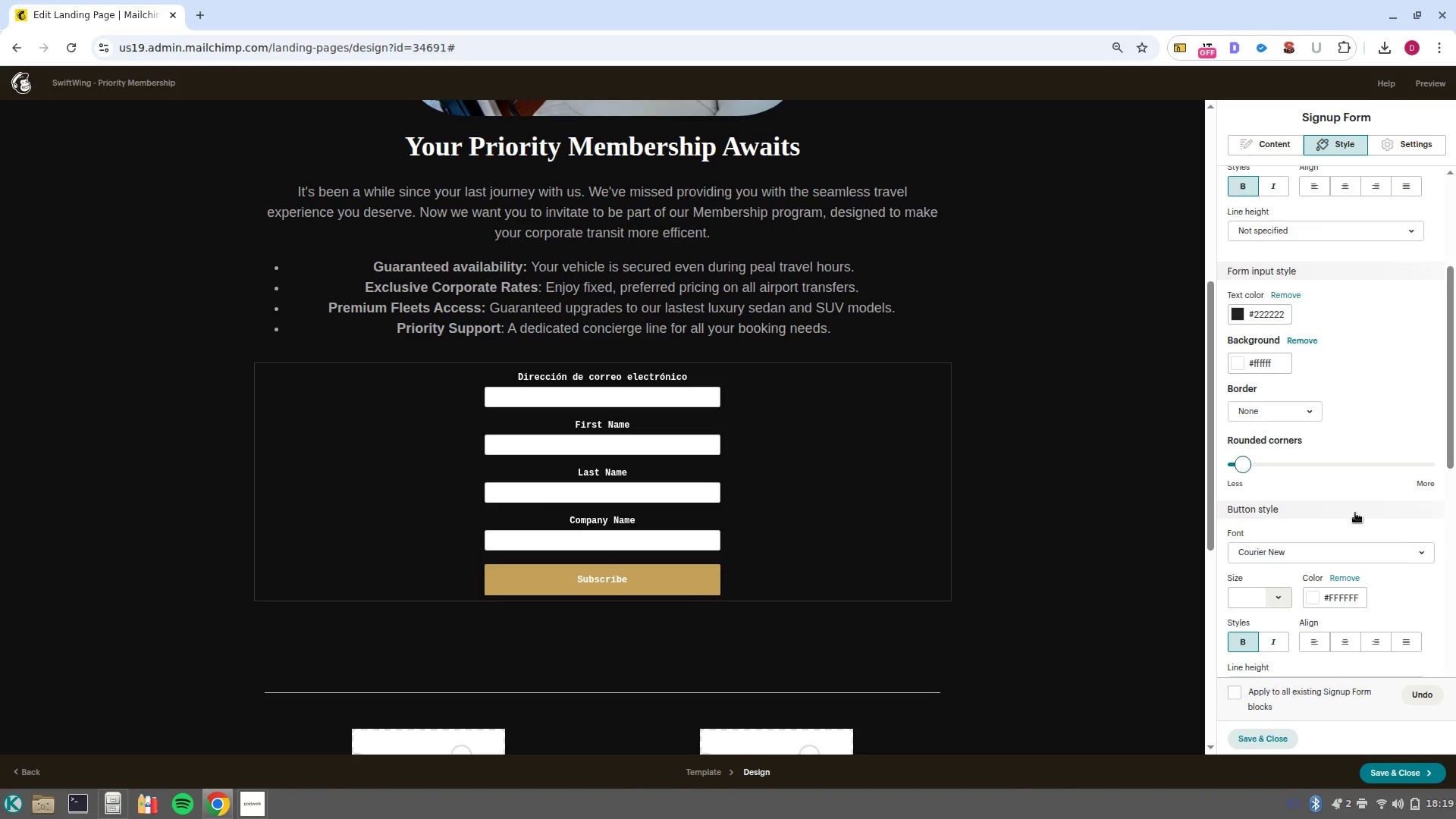 
scroll: coordinate [1393, 574], scroll_direction: down, amount: 5.0
 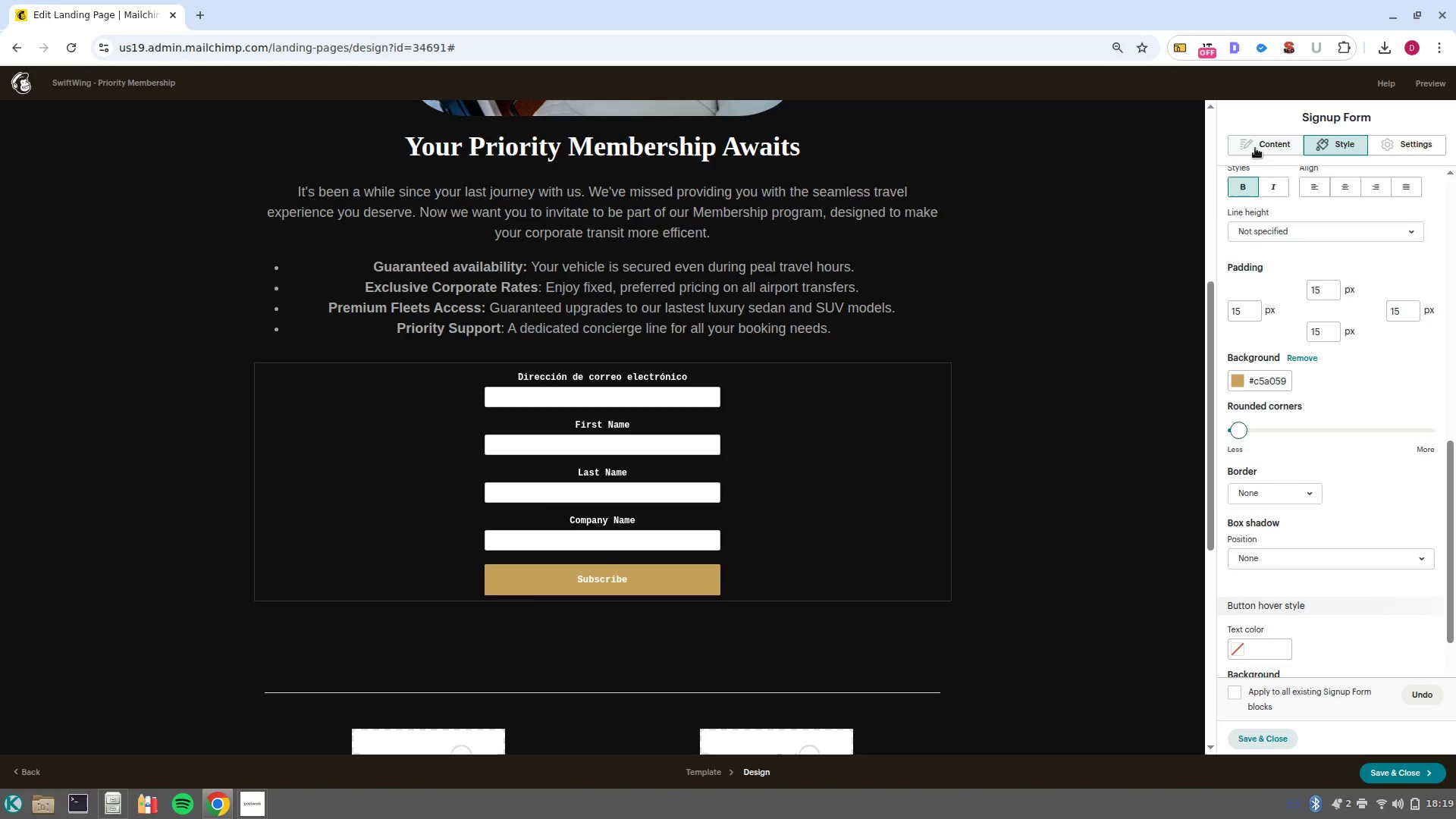 
left_click([1255, 148])
 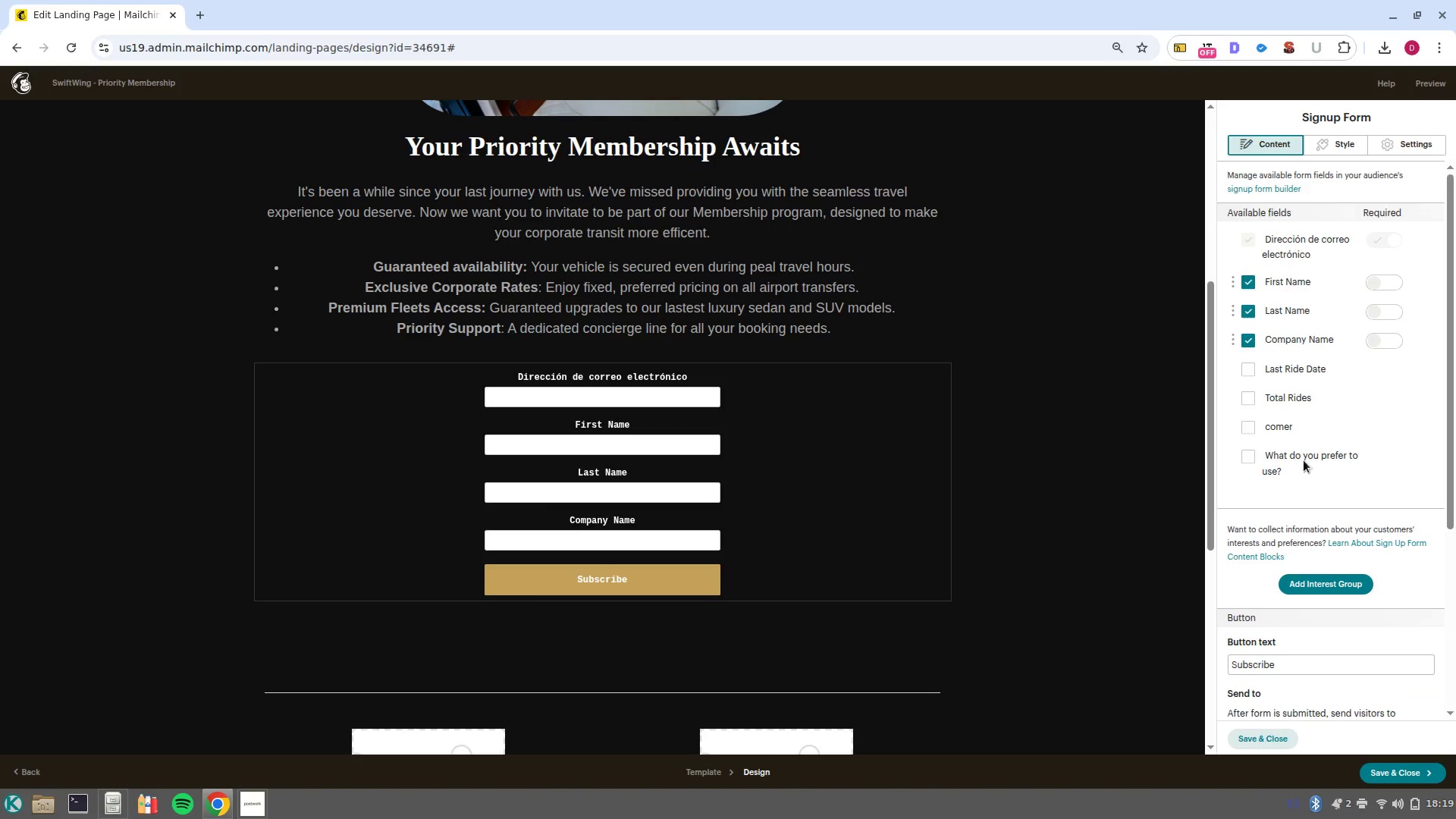 
scroll: coordinate [1279, 550], scroll_direction: down, amount: 4.0
 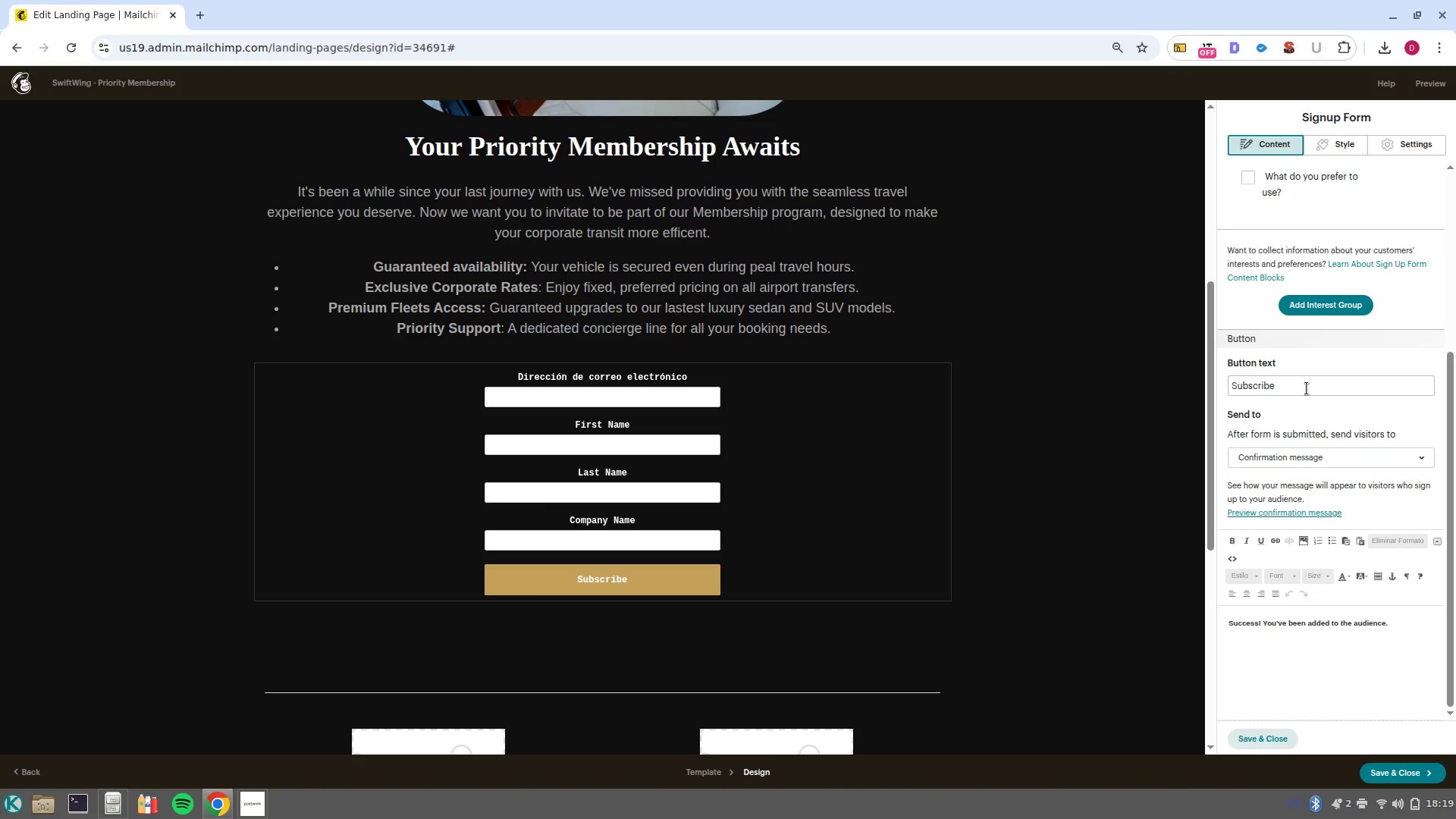 
left_click_drag(start_coordinate=[1307, 388], to_coordinate=[1188, 378])
 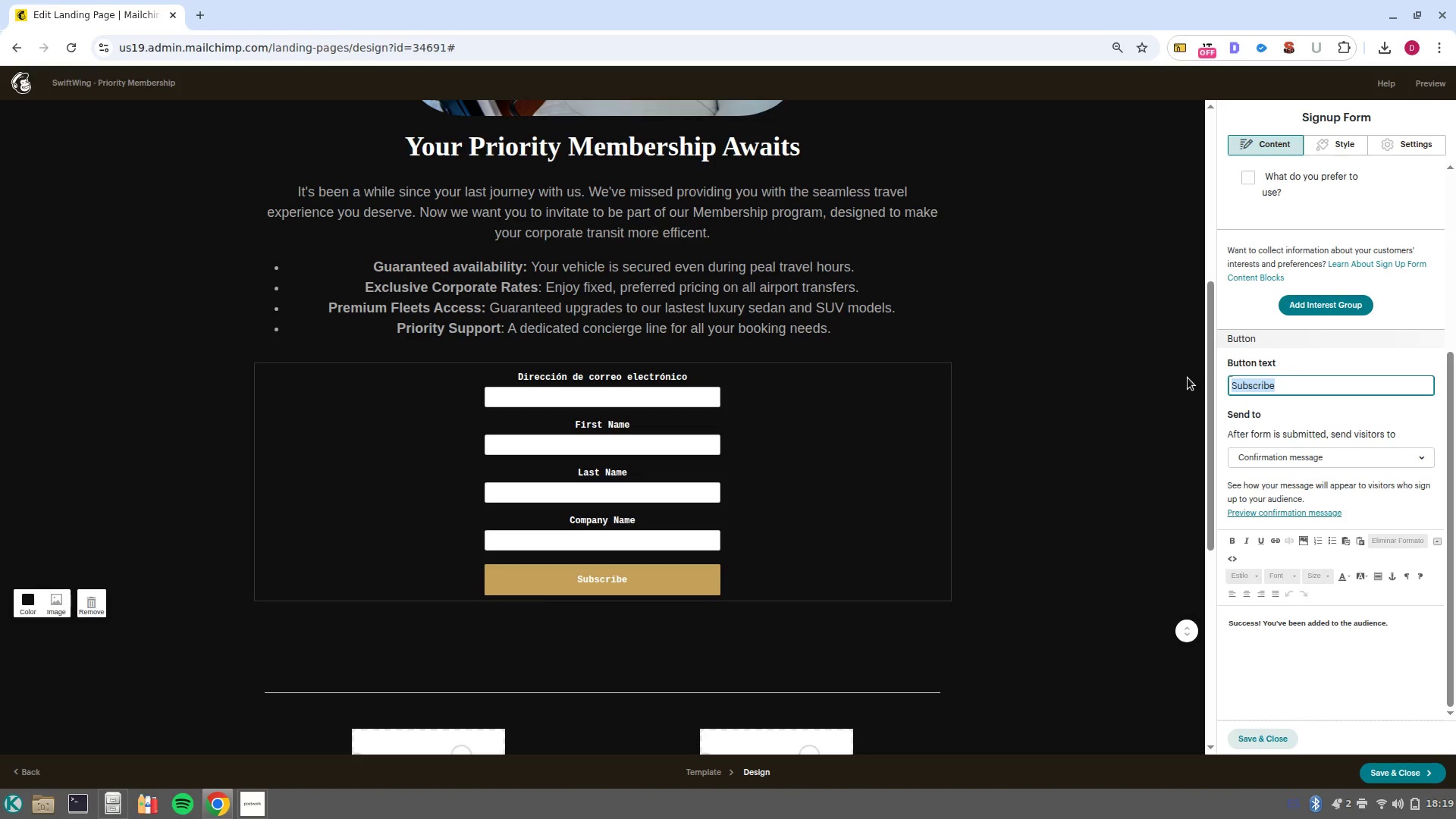 
key(Backspace)
 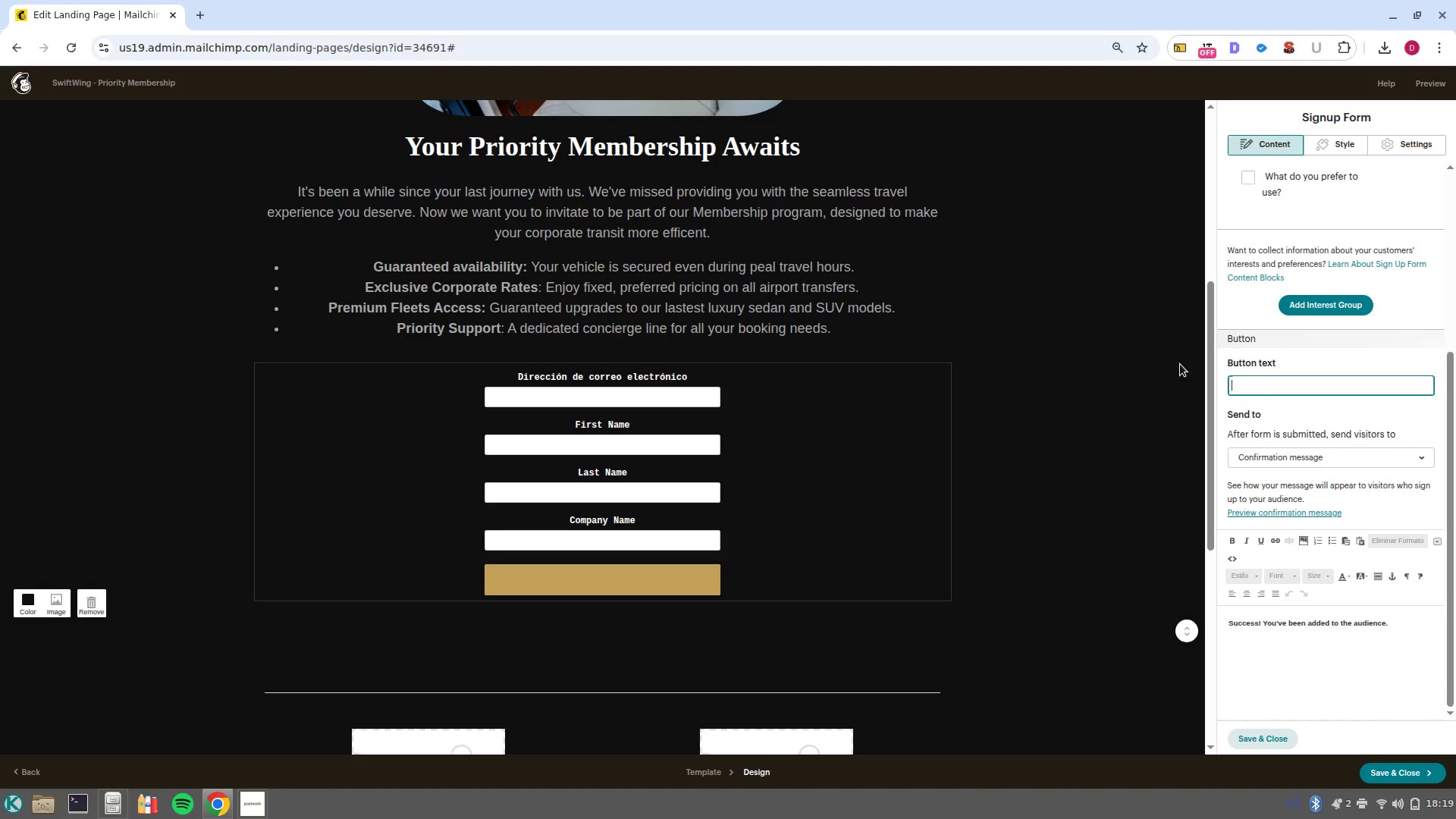 
scroll: coordinate [1038, 413], scroll_direction: up, amount: 1.0
 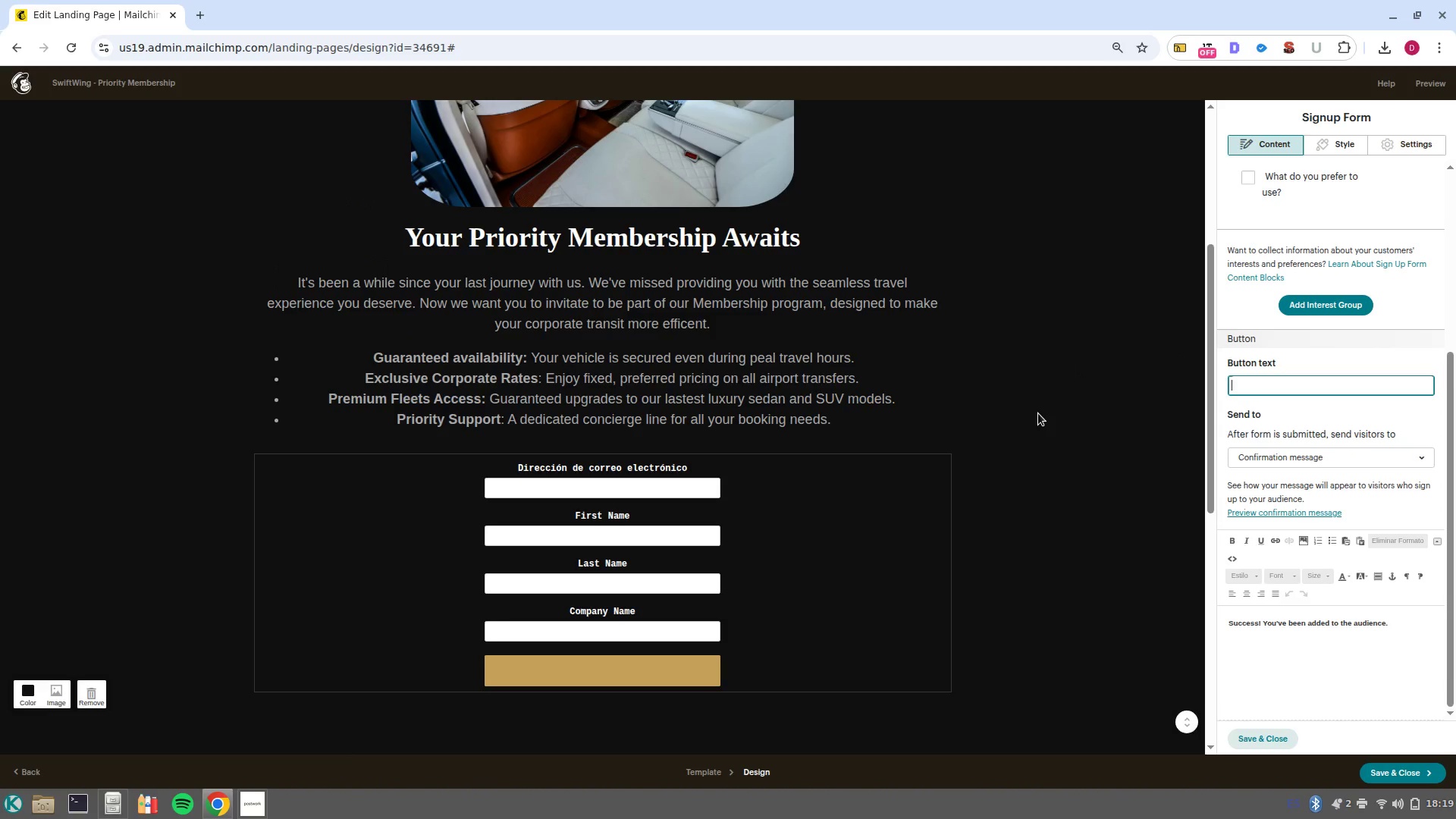 
wait(8.26)
 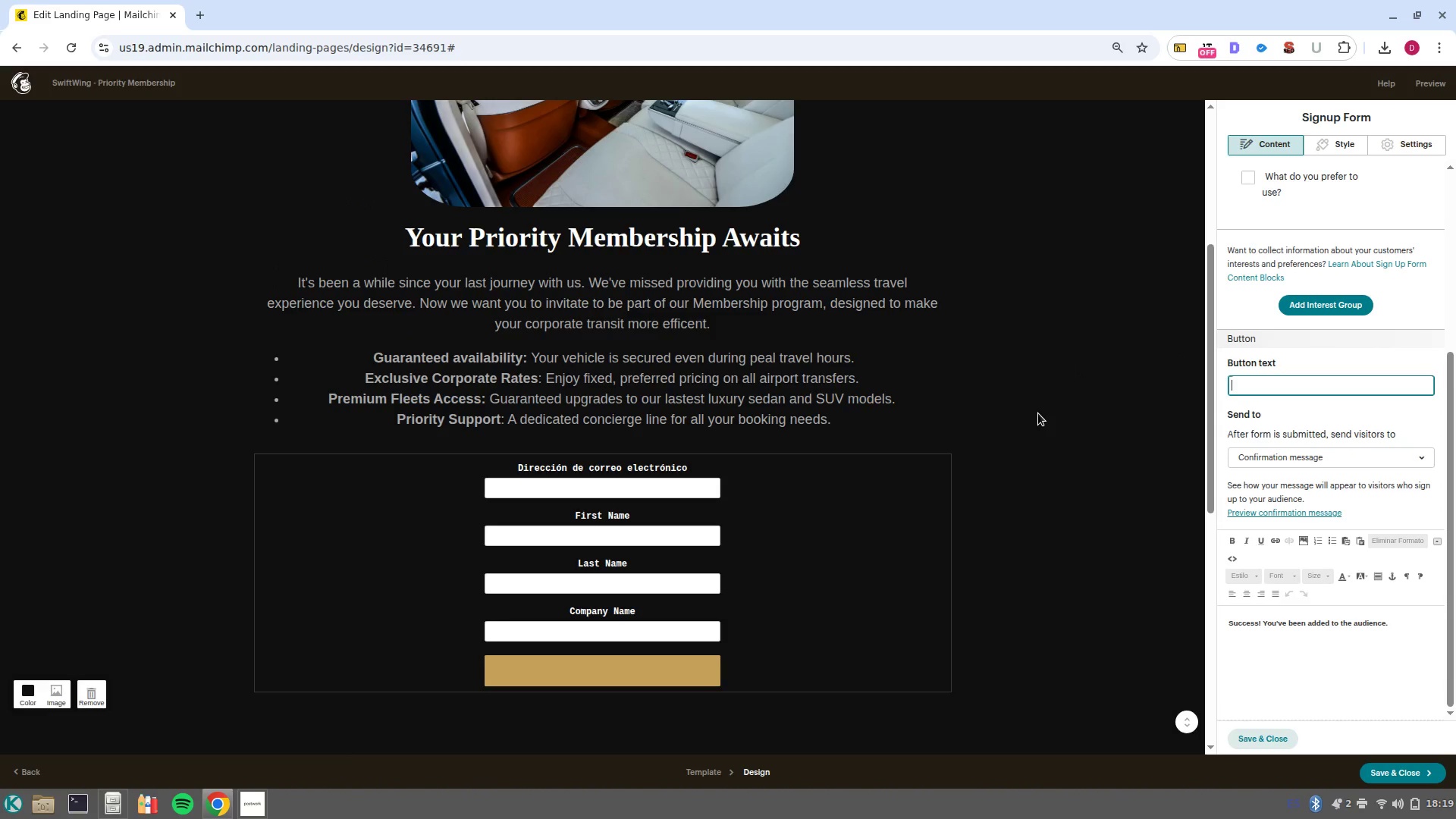 
scroll: coordinate [926, 463], scroll_direction: up, amount: 6.0
 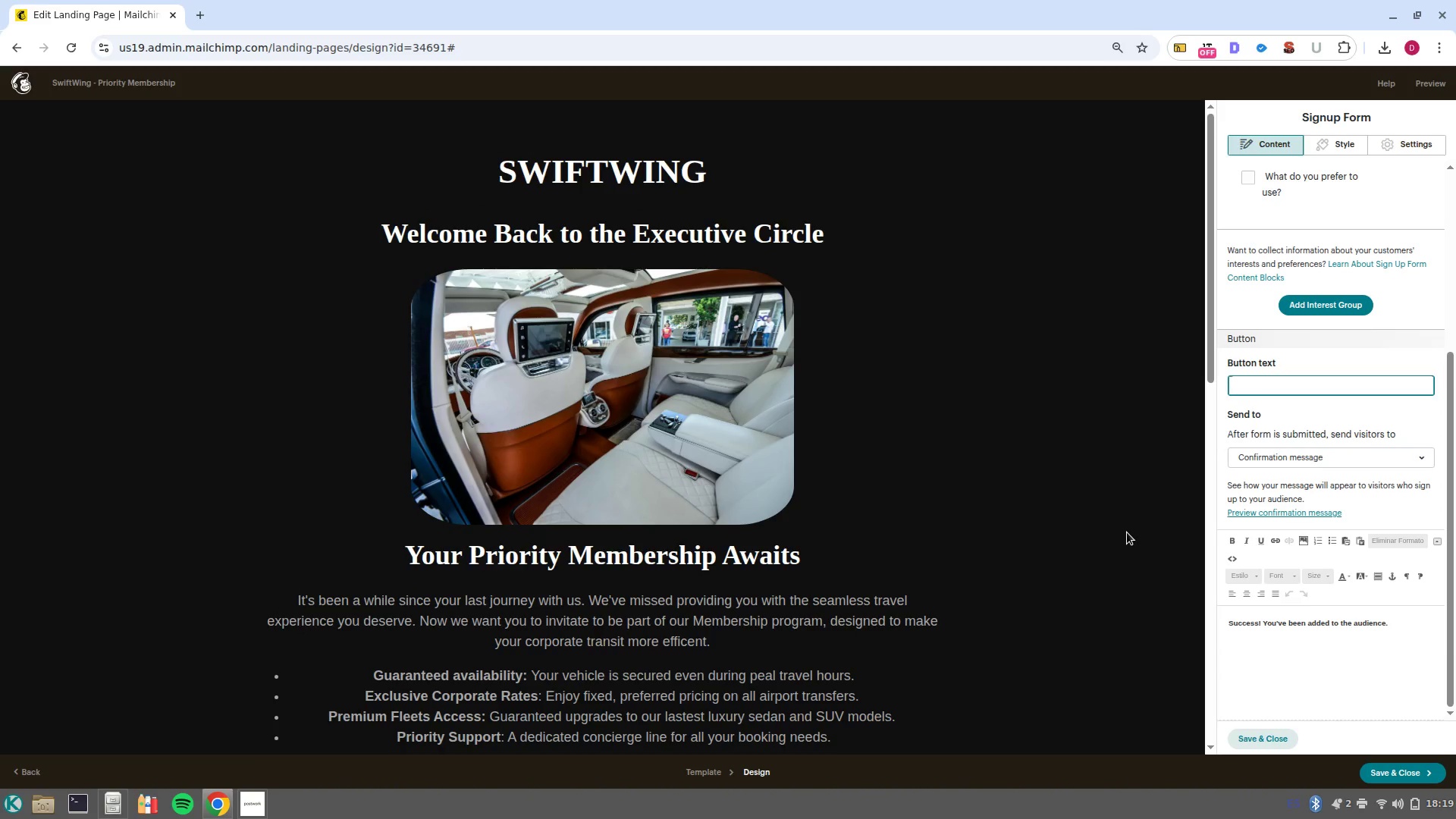 
scroll: coordinate [1127, 532], scroll_direction: none, amount: 0.0
 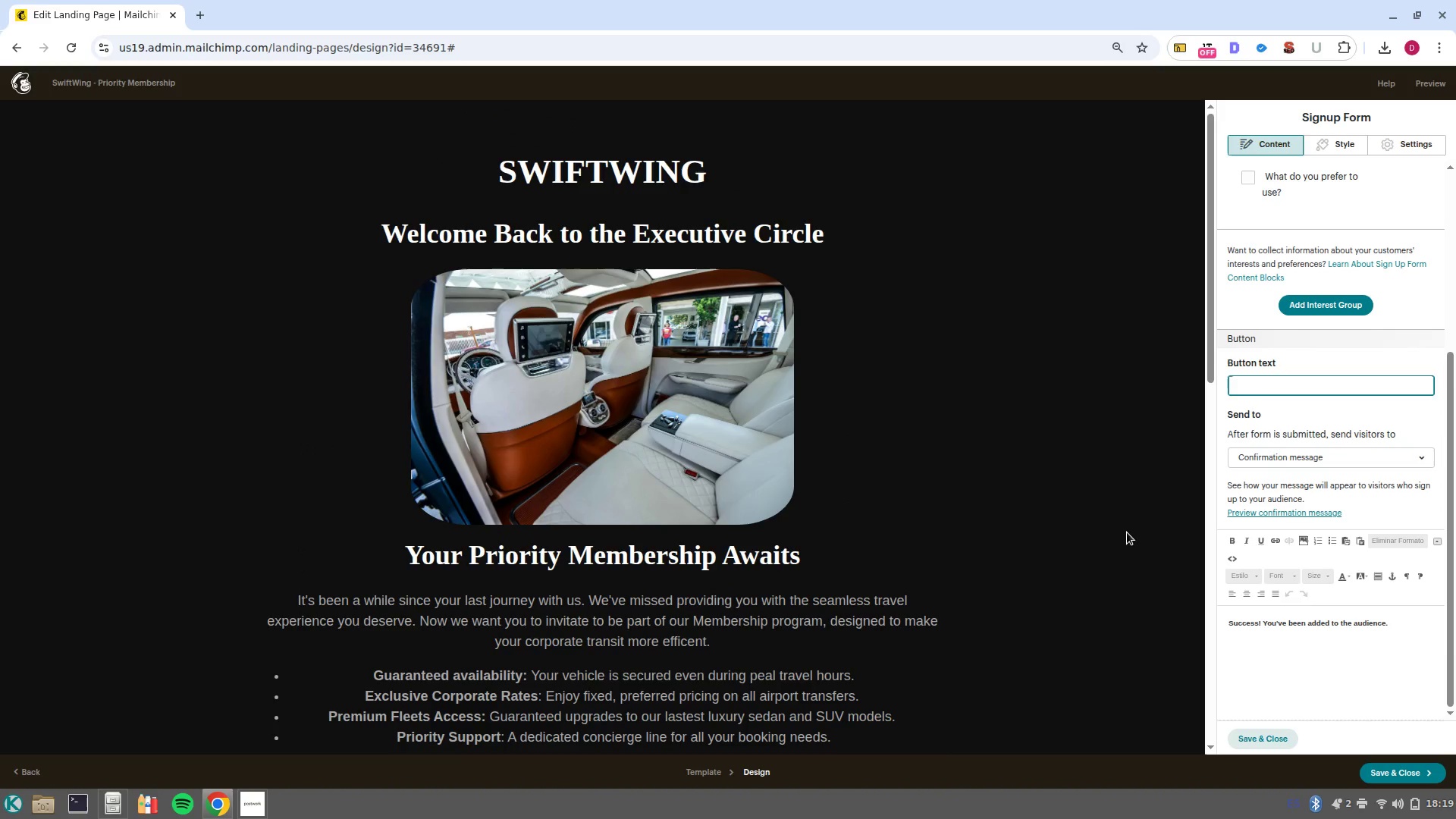 
wait(7.84)
 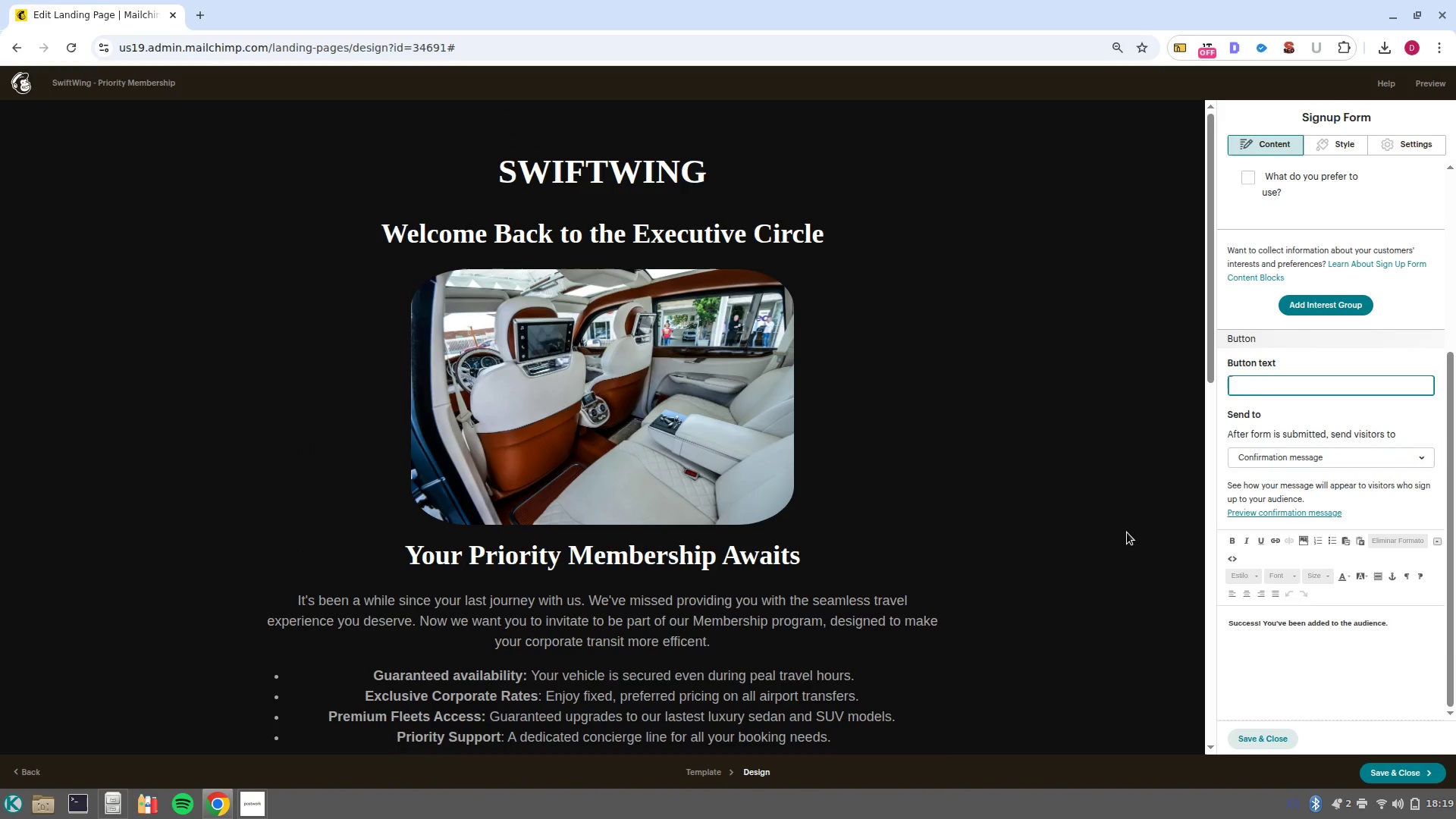 
type(Be part of Exce)
key(Backspace)
key(Backspace)
type(ecutive Circle)
 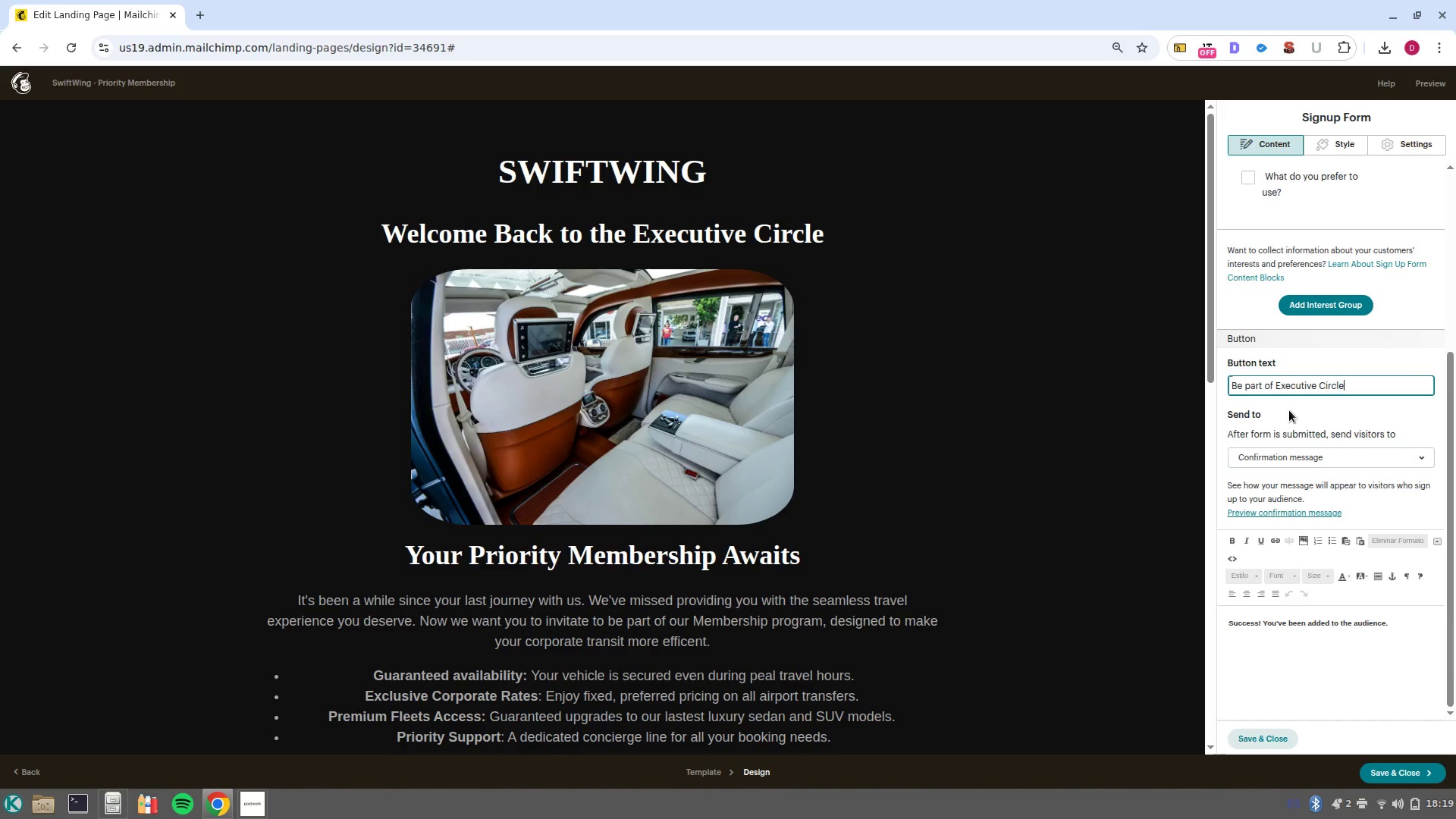 
scroll: coordinate [961, 536], scroll_direction: down, amount: 4.0
 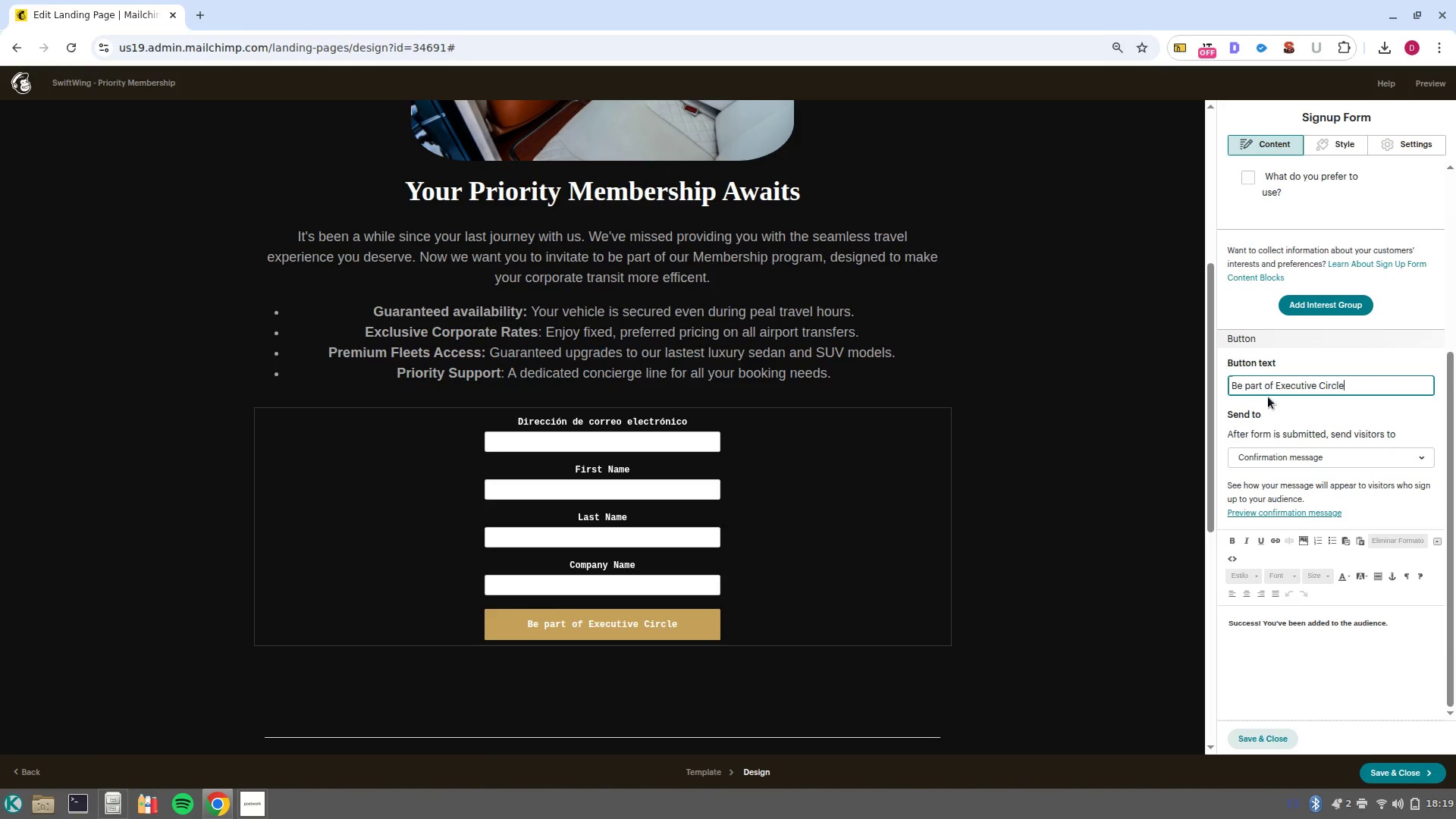 
left_click([1250, 387])
 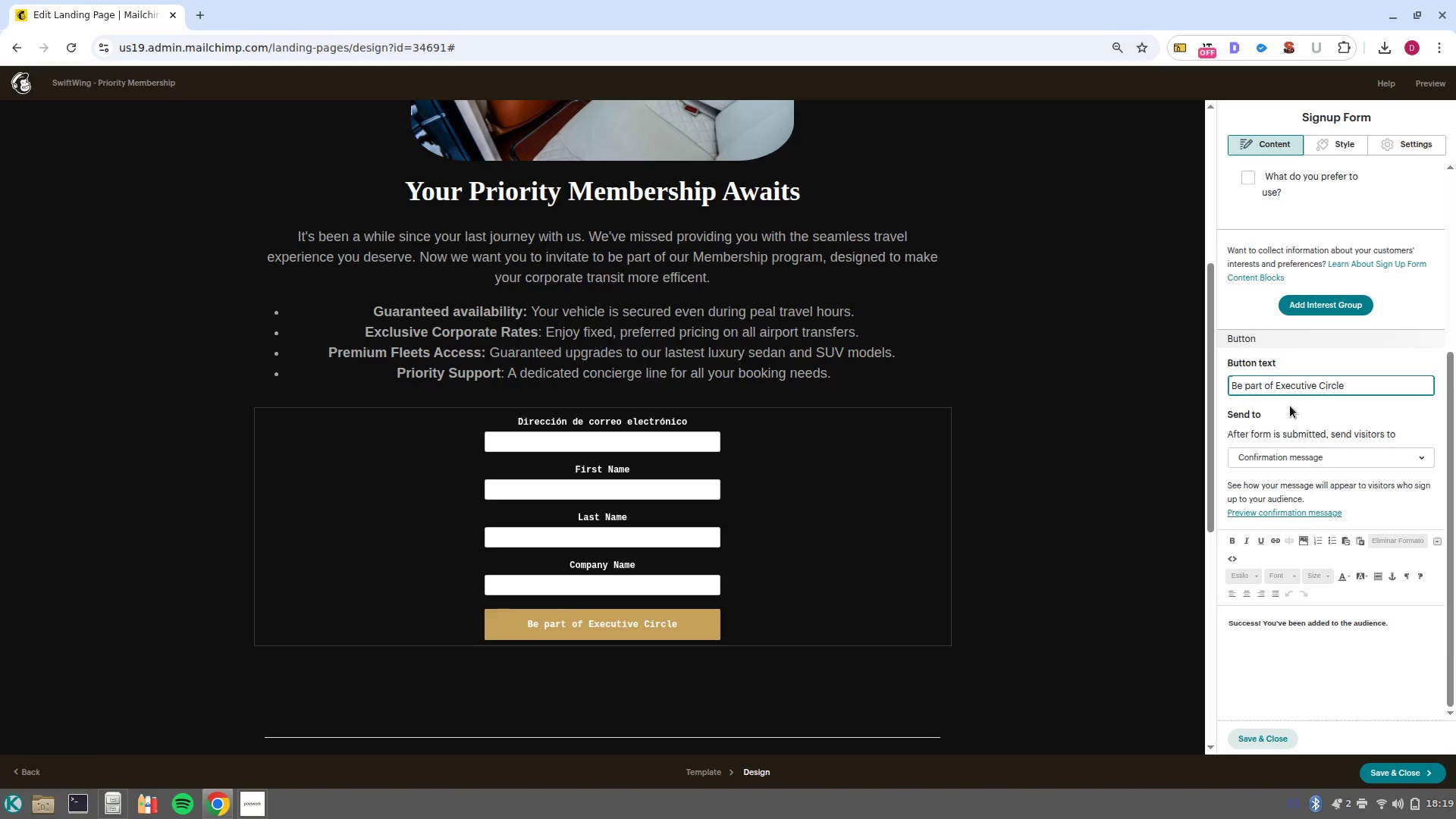 
key(Backspace)
 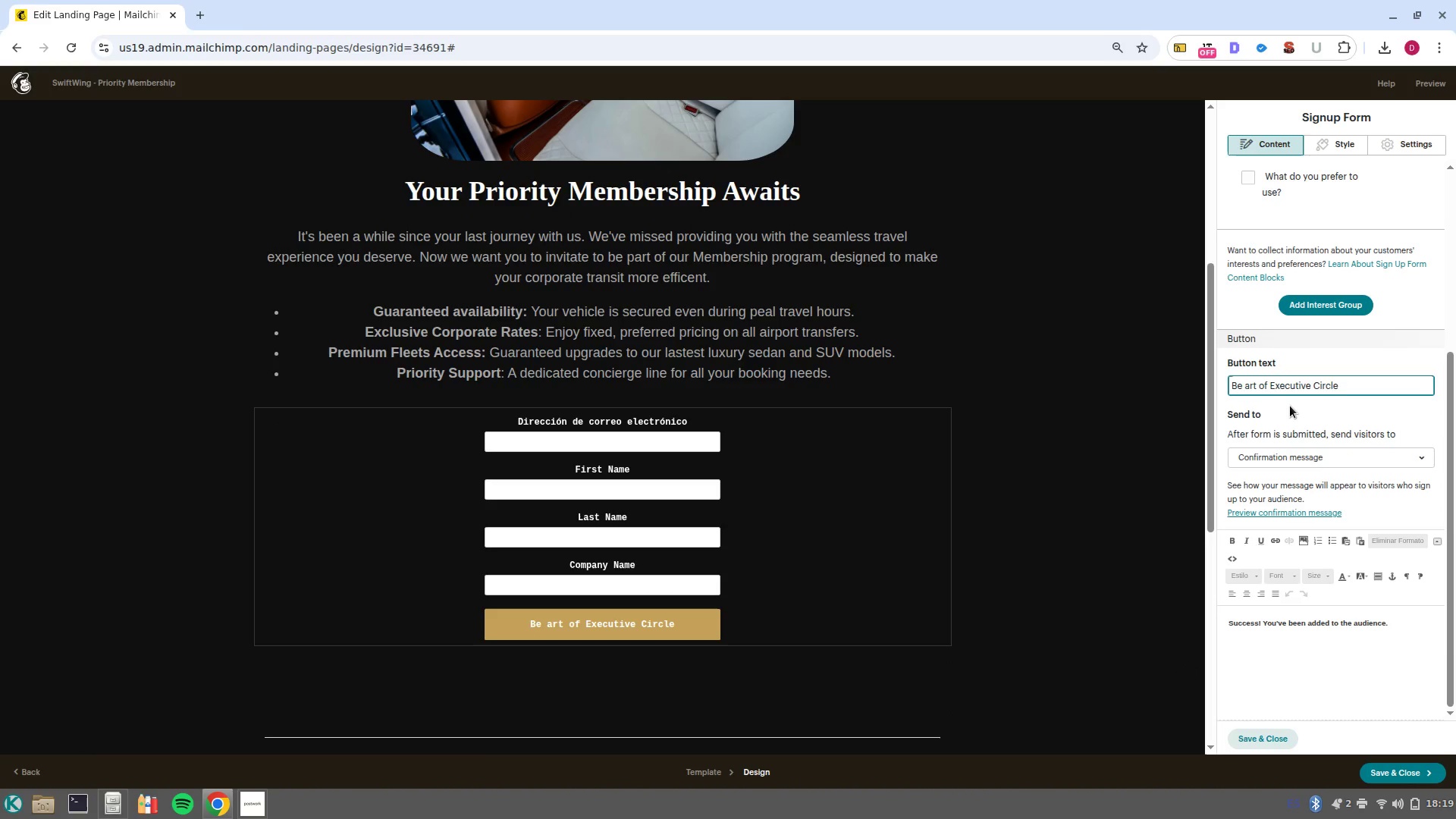 
key(Shift+ShiftLeft)
 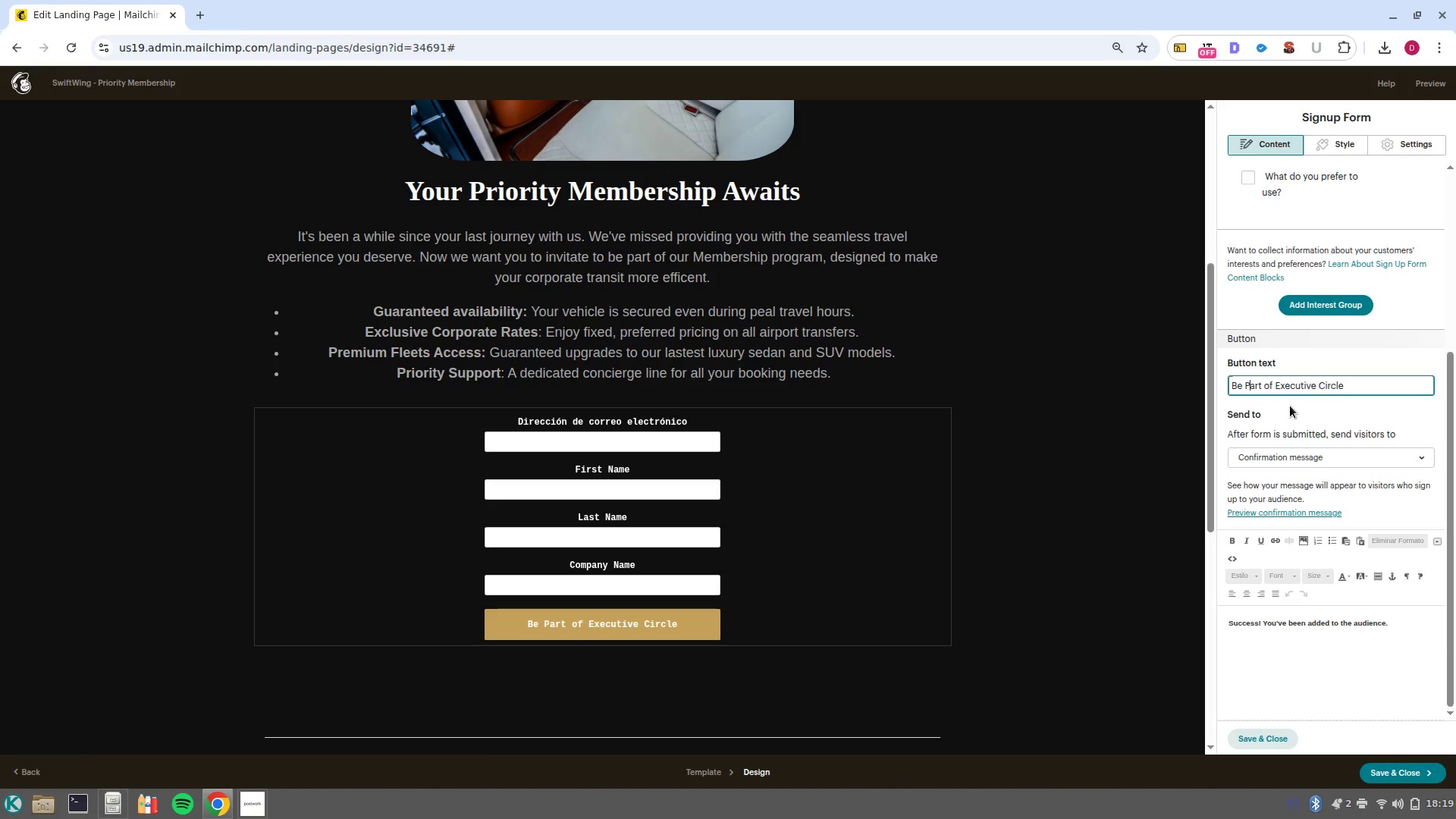 
key(Shift+P)
 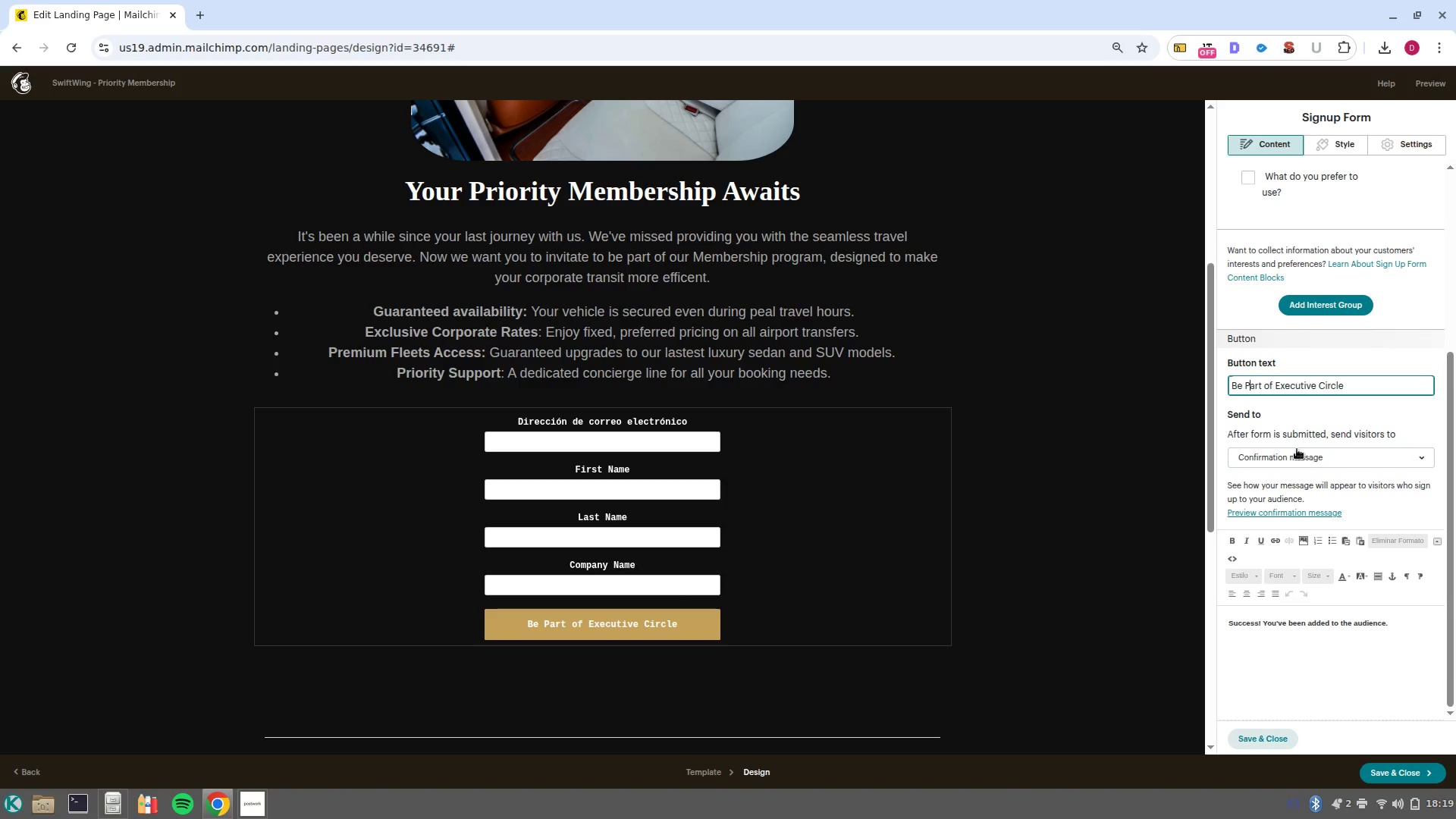 
left_click([1137, 566])
 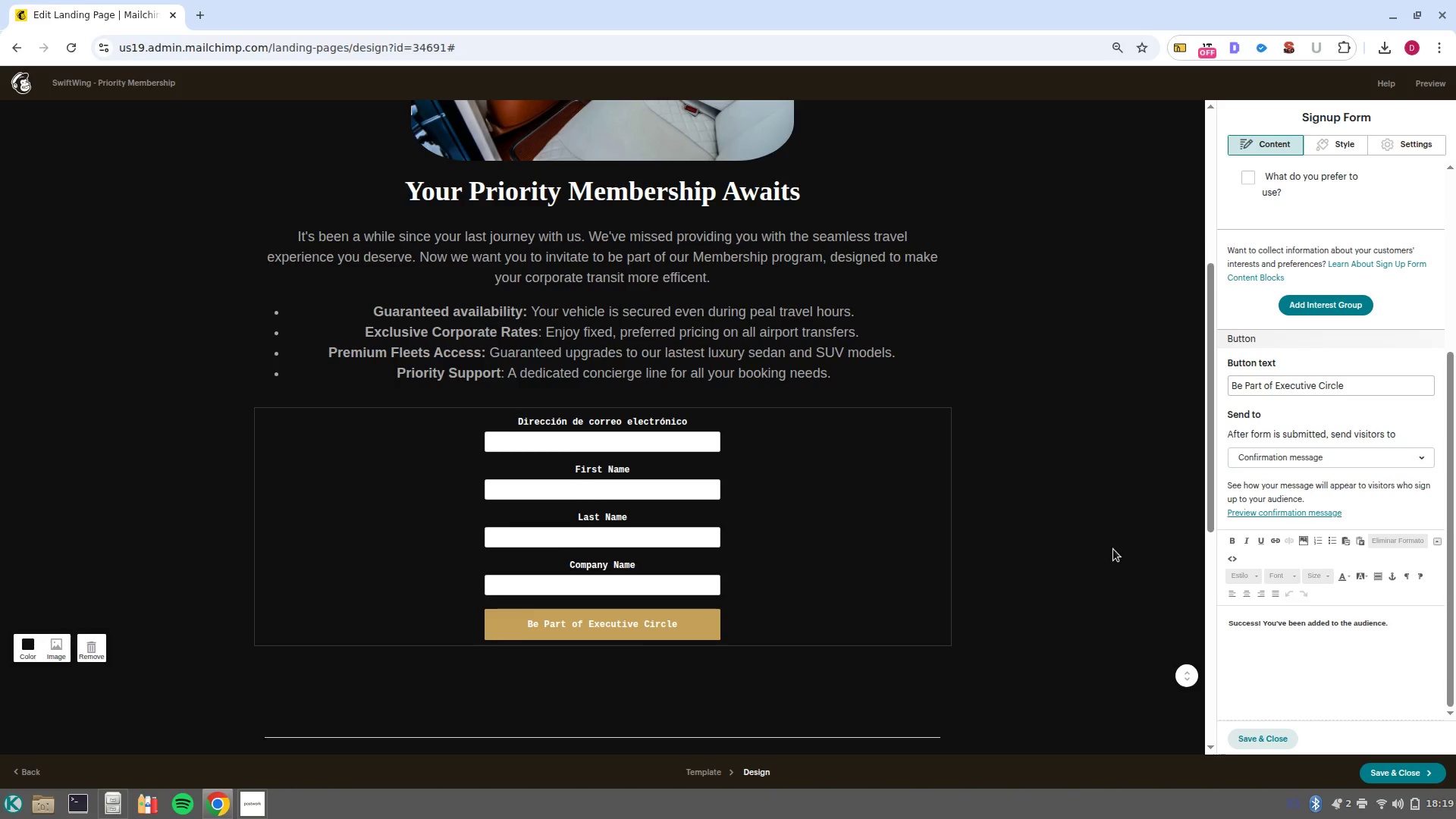 
scroll: coordinate [57, 629], scroll_direction: down, amount: 7.0
 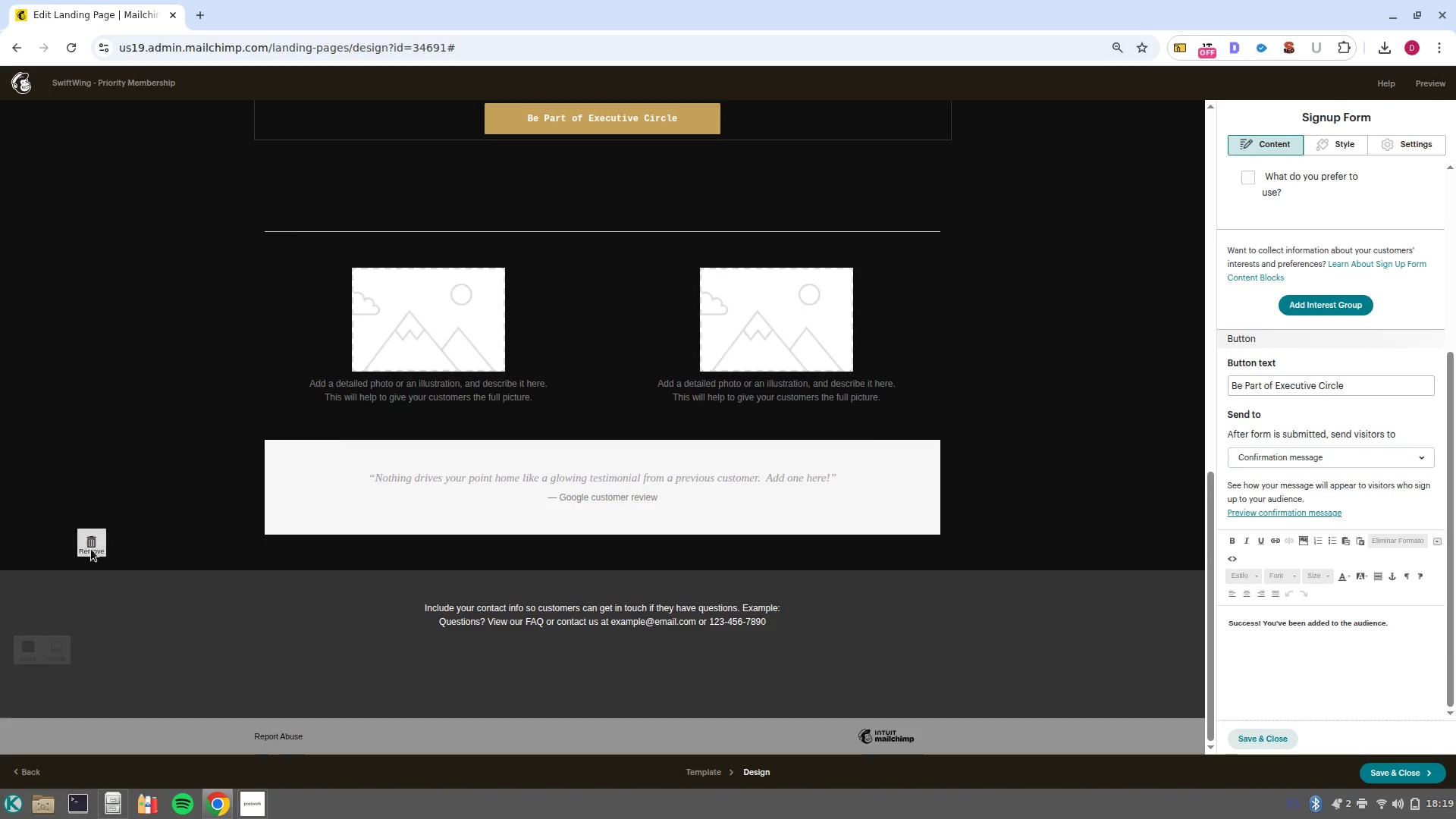 
left_click([90, 547])
 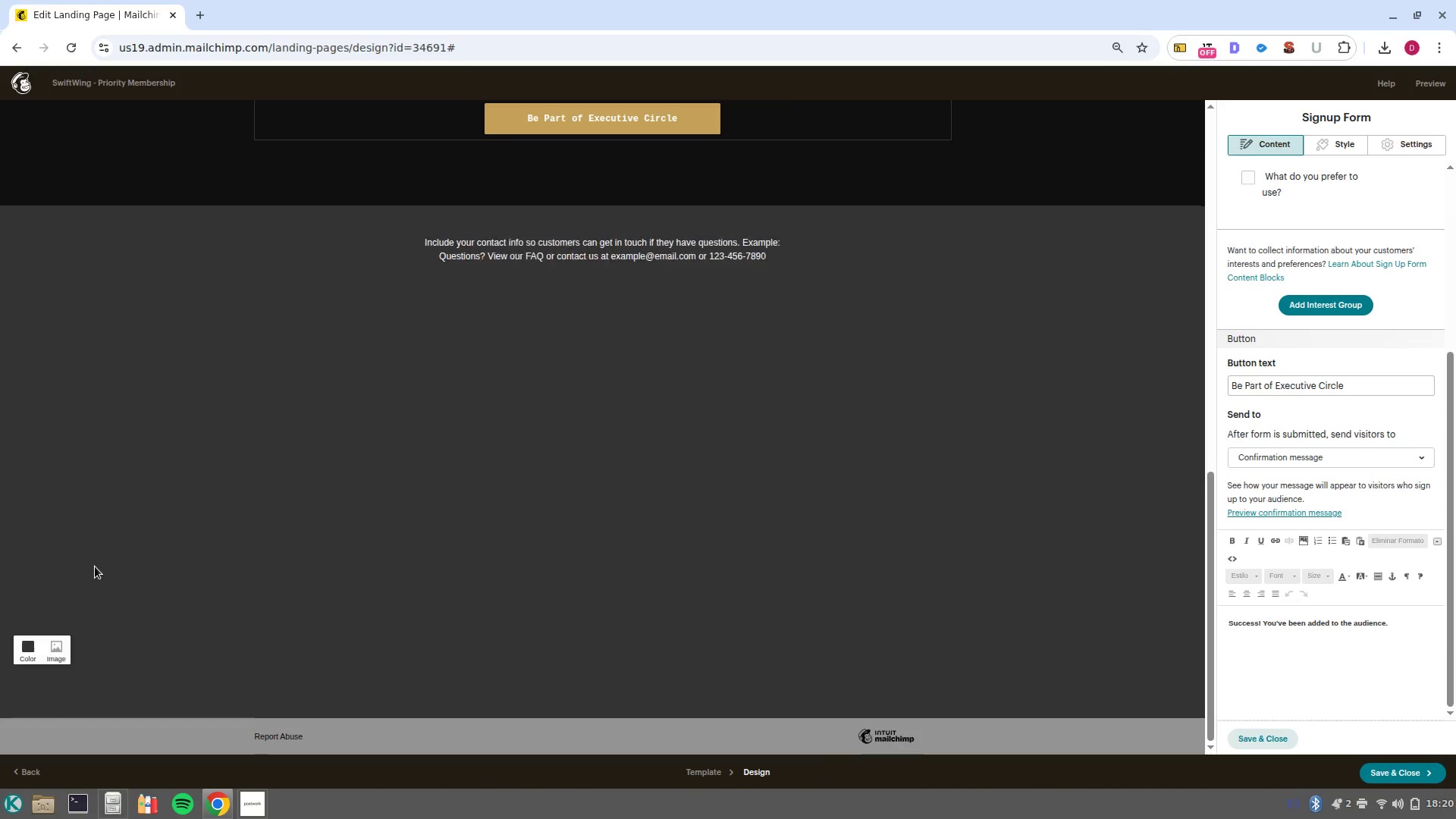 
scroll: coordinate [1038, 347], scroll_direction: up, amount: 10.0
 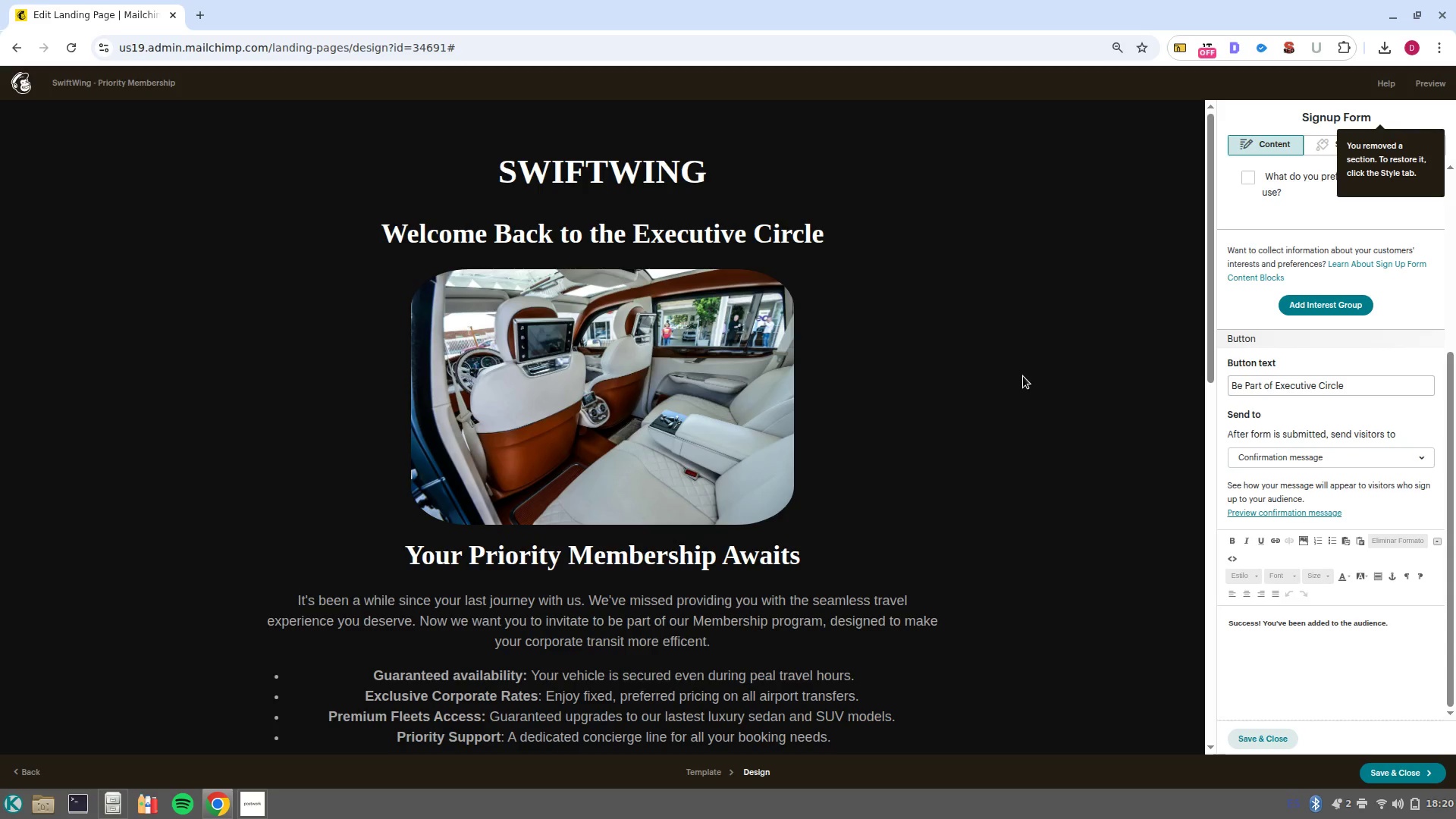 
double_click([1272, 618])
 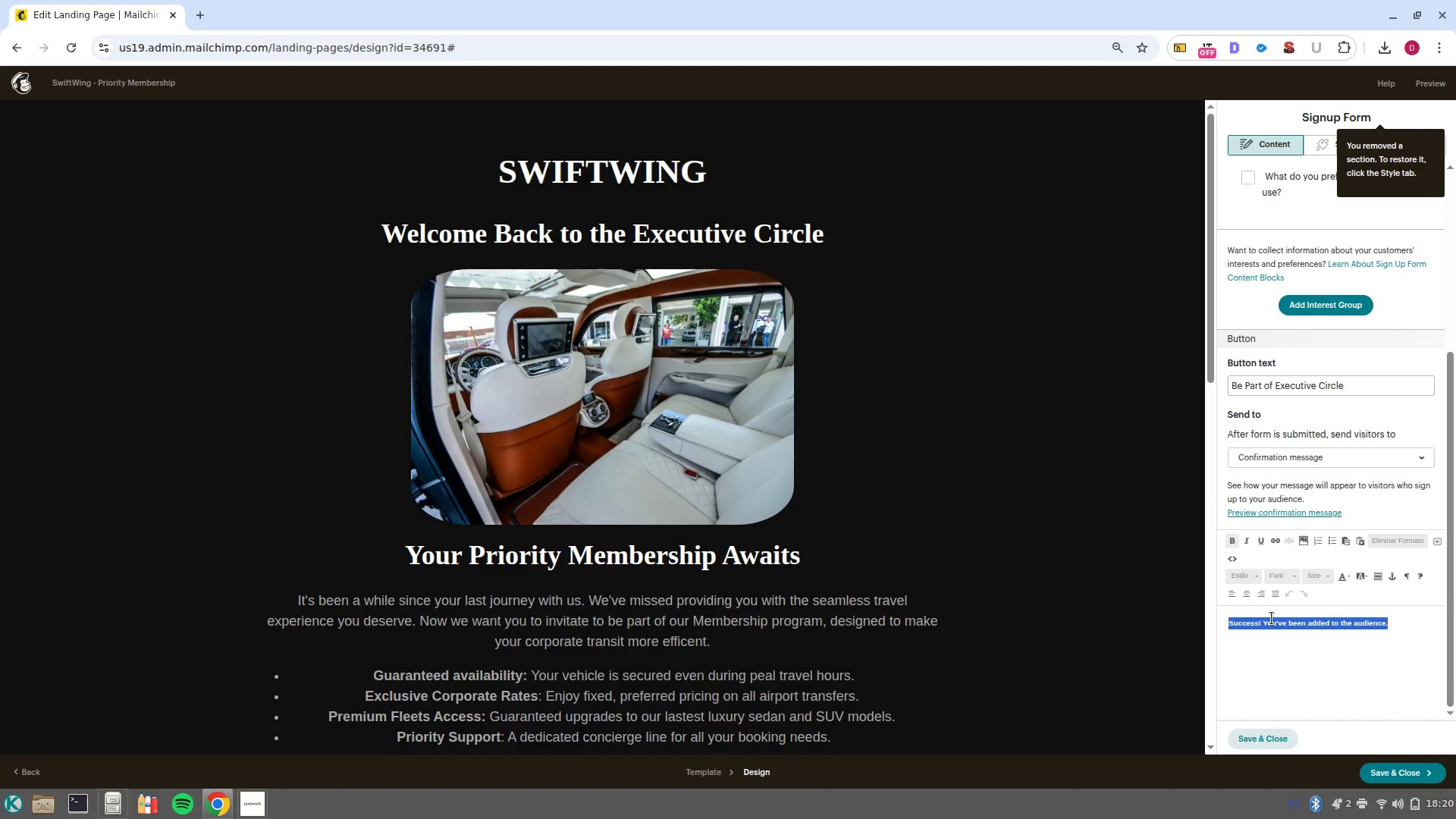 
triple_click([1272, 618])
 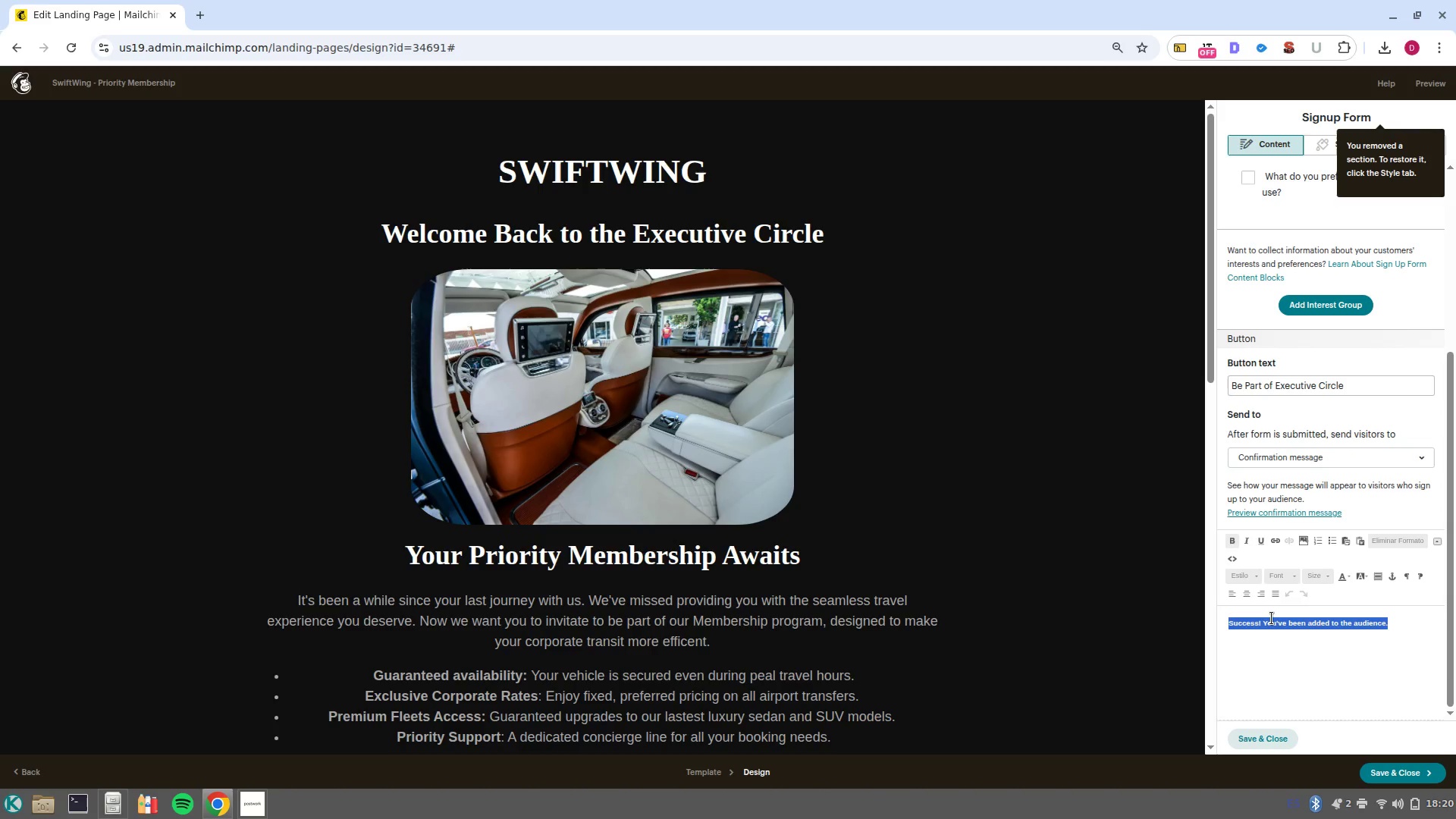 
type(Thank you! )
 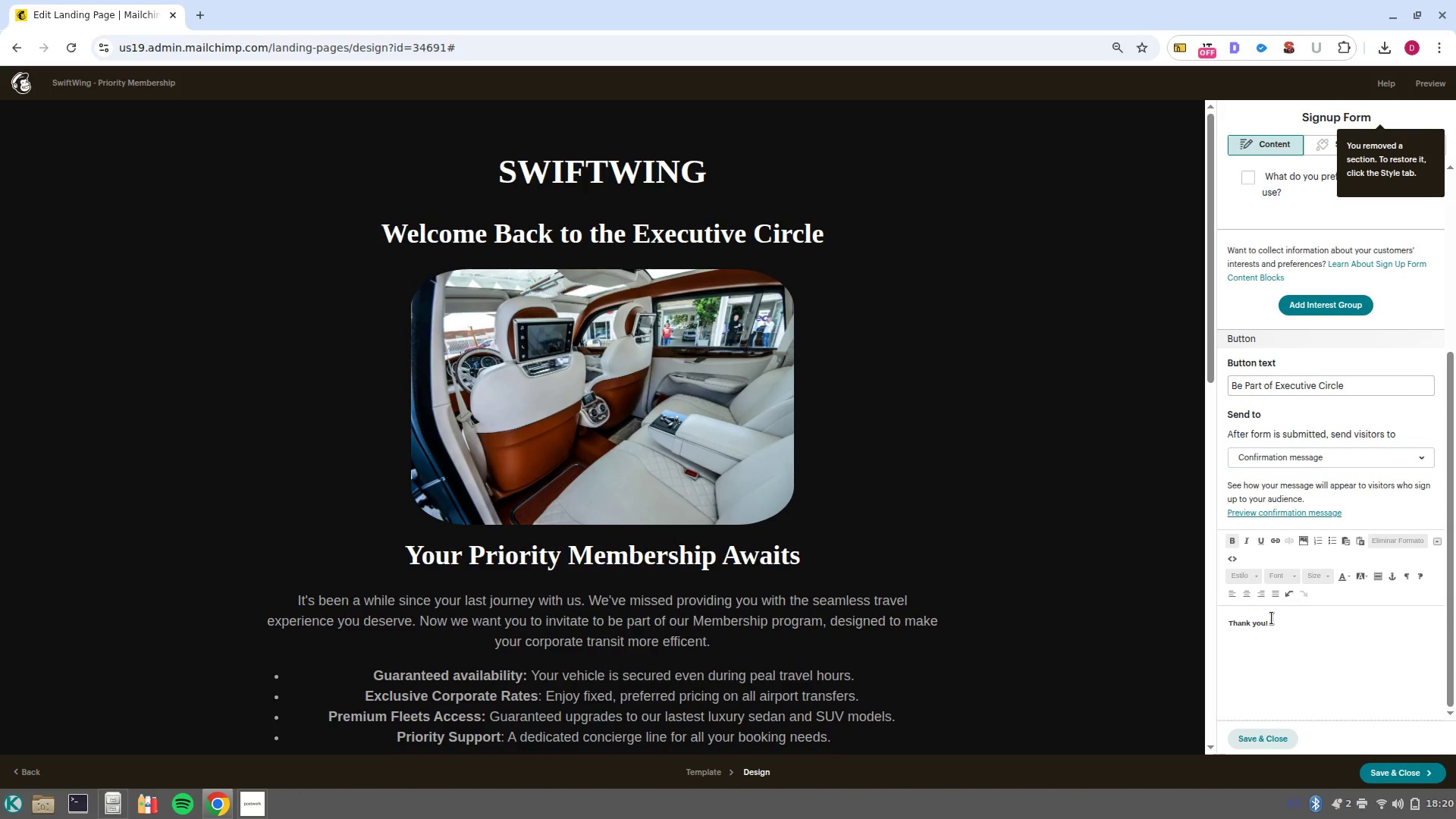 
type(Your Priority Membership is being procc)
key(Backspace)
type(essed. One of our accounts managers will contact you shortly )
key(Backspace)
type(.)
 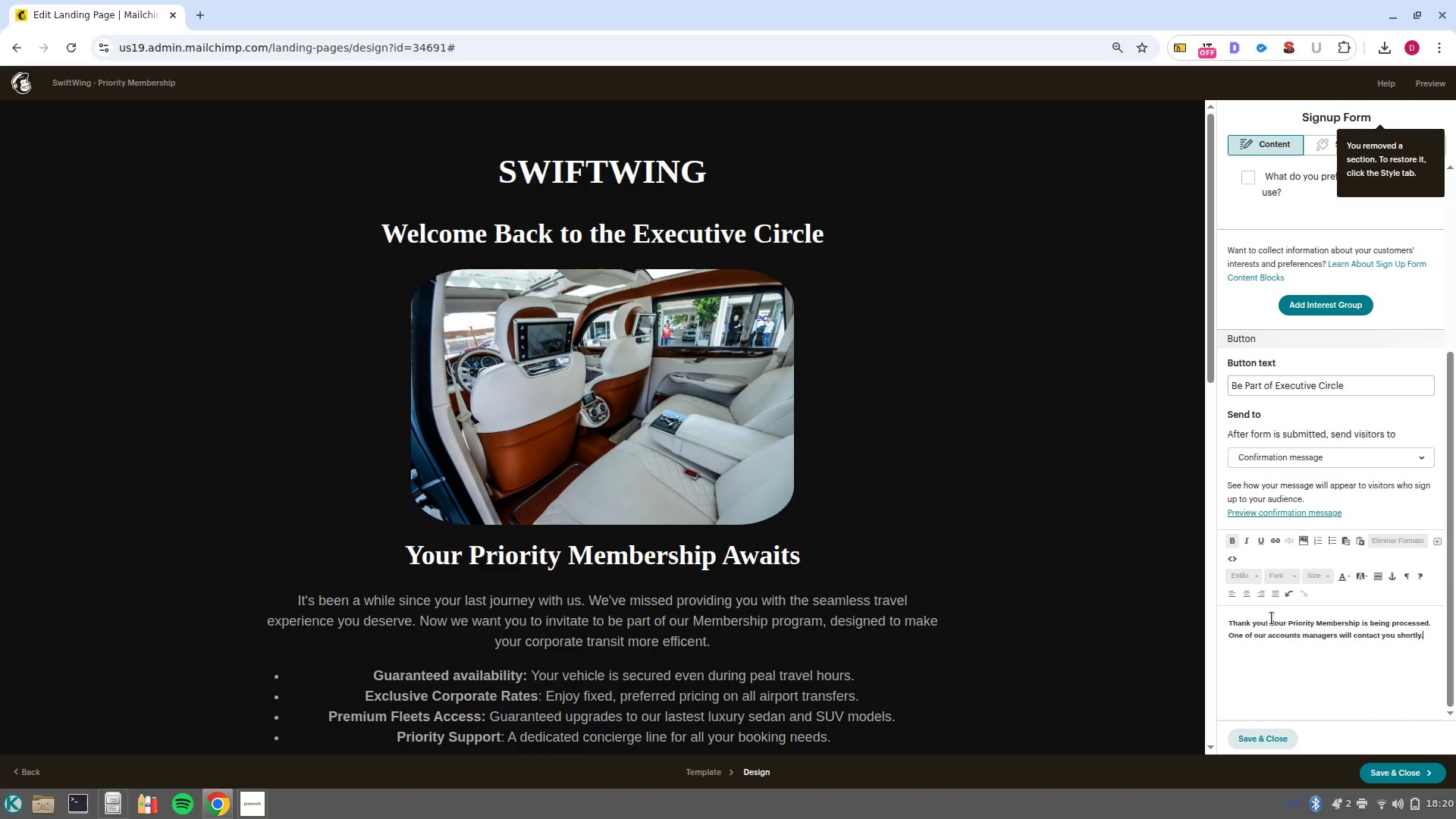 
left_click_drag(start_coordinate=[1424, 639], to_coordinate=[1205, 597])
 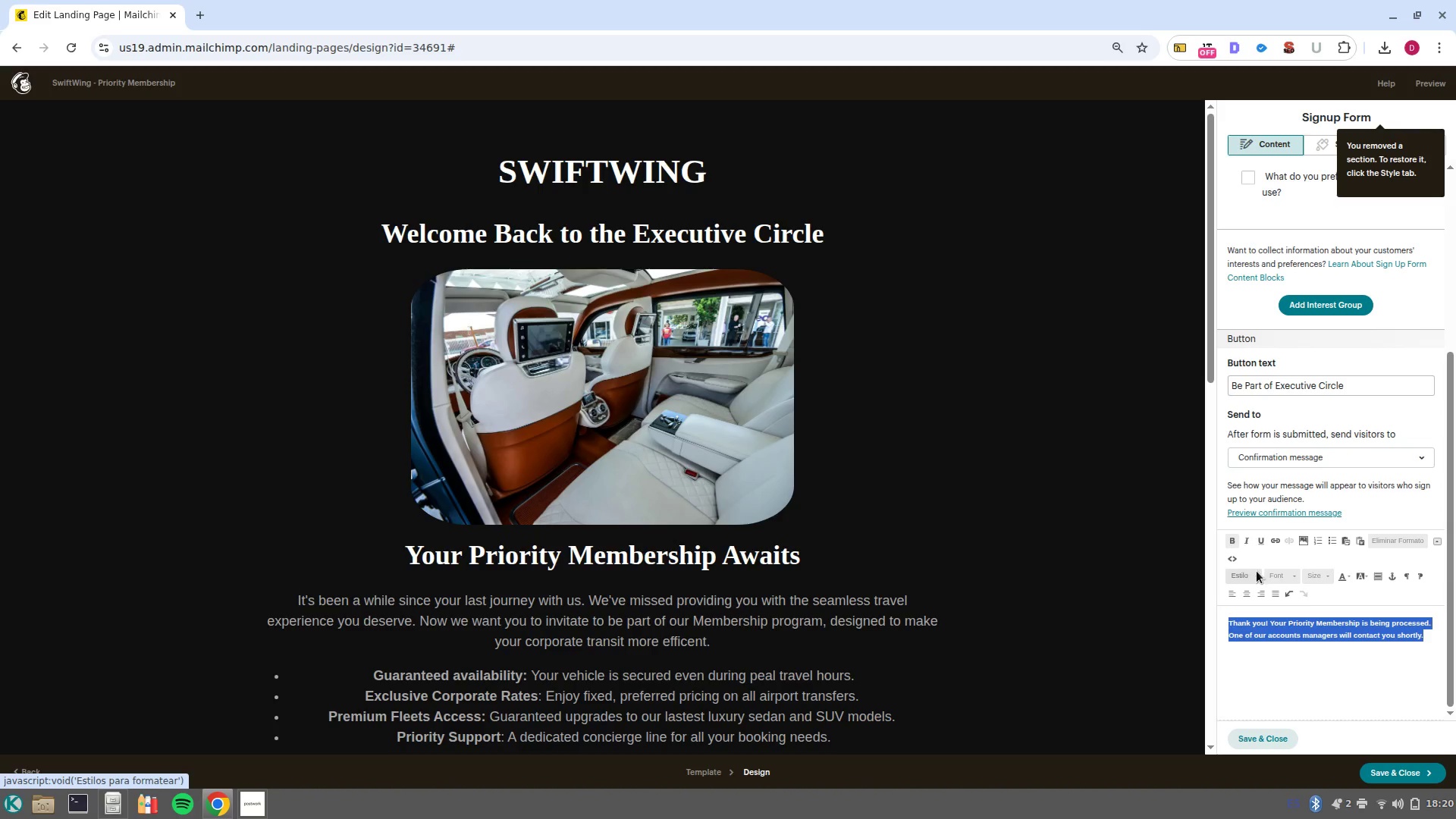 
left_click([1254, 576])
 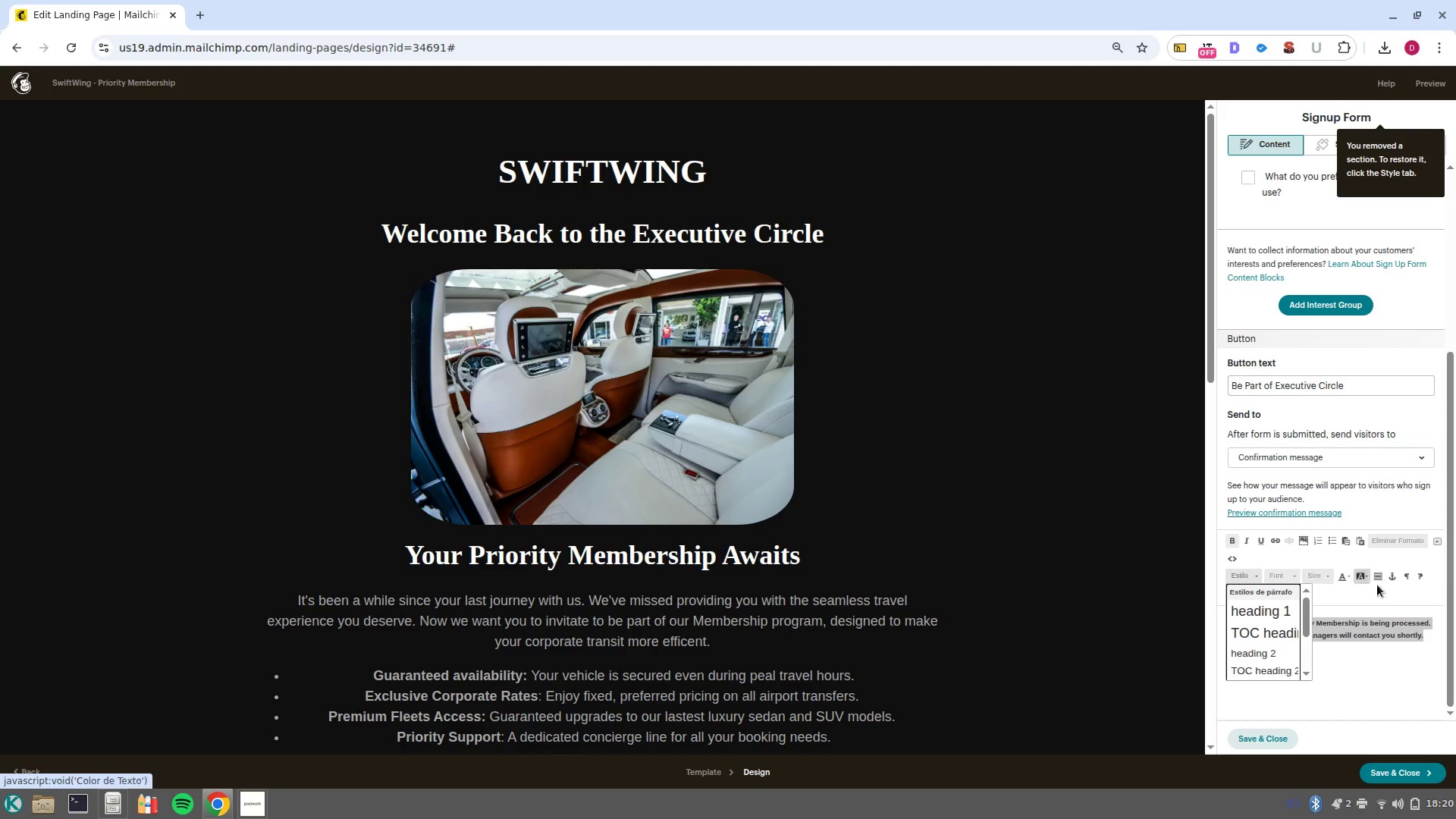 
left_click([1359, 595])
 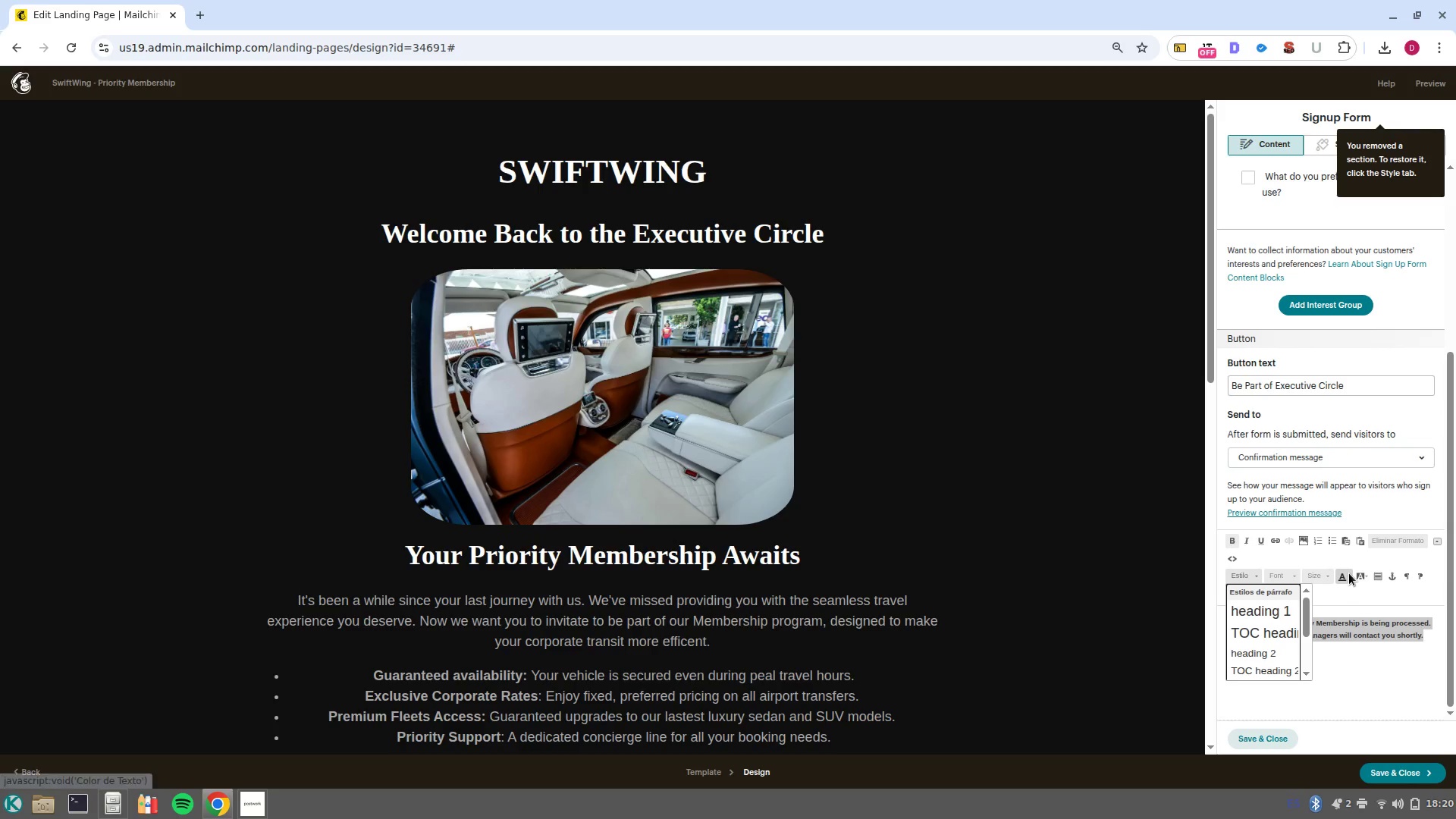 
left_click([1349, 573])
 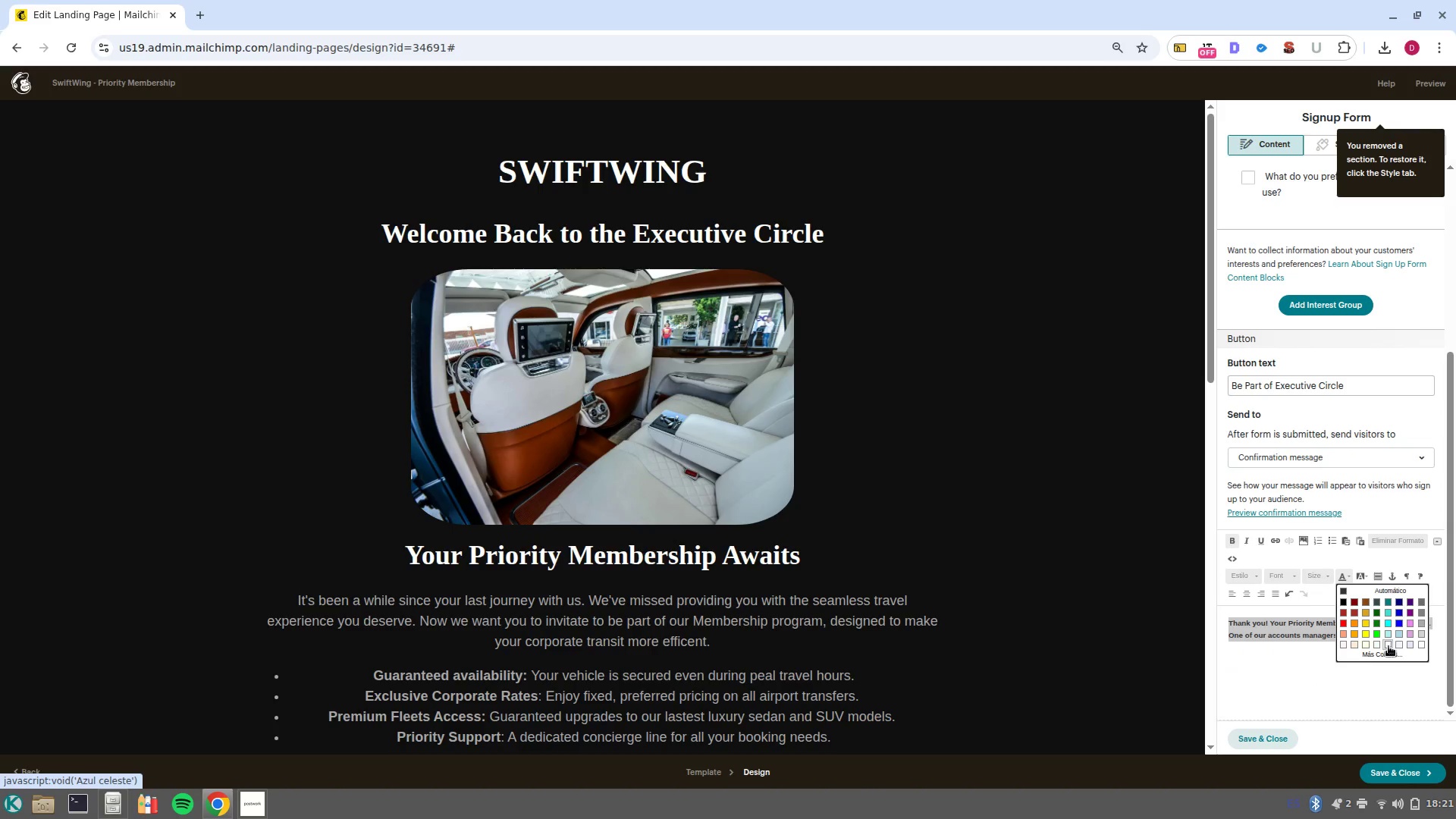 
left_click([1388, 647])
 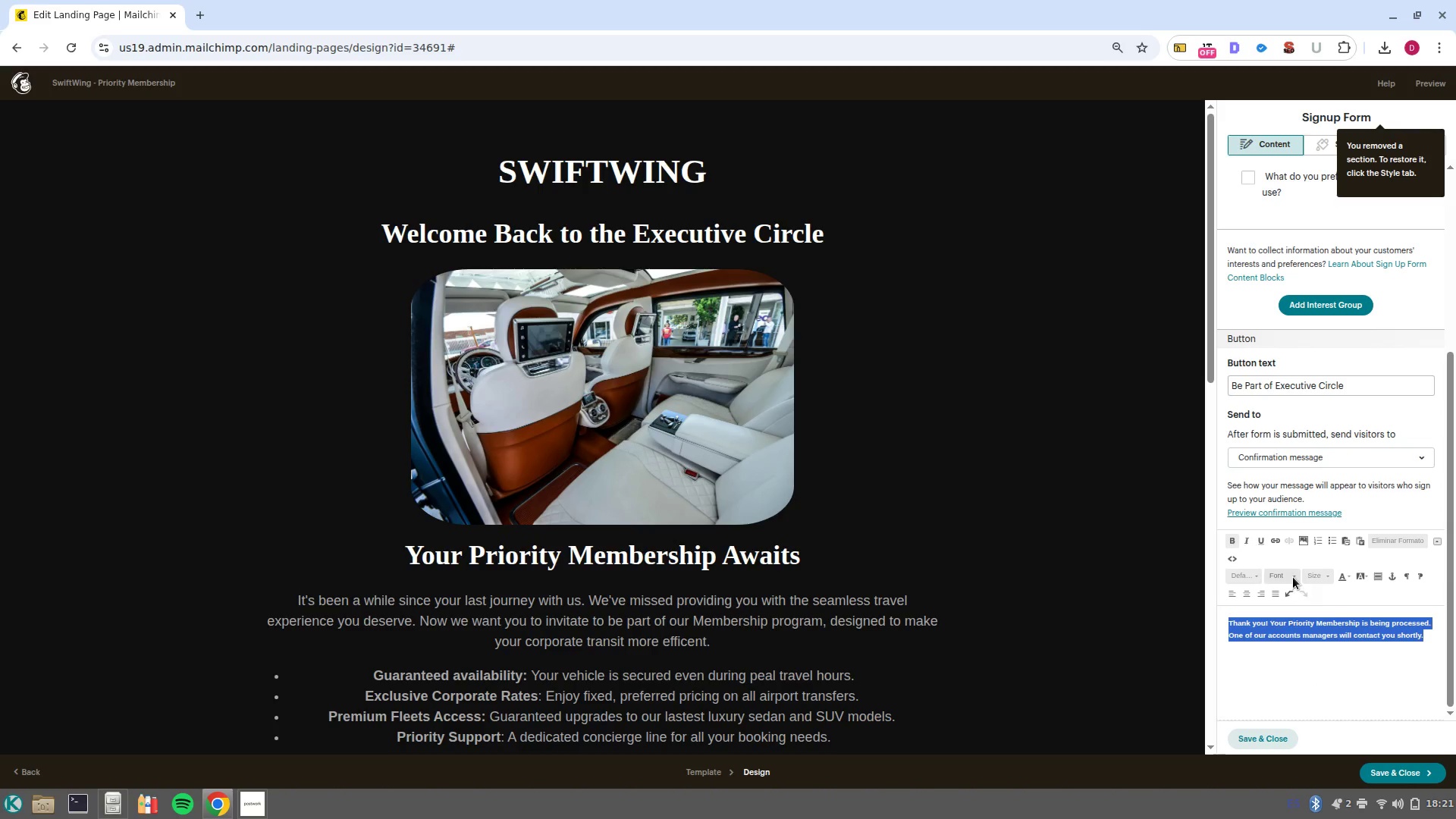 
left_click([1291, 576])
 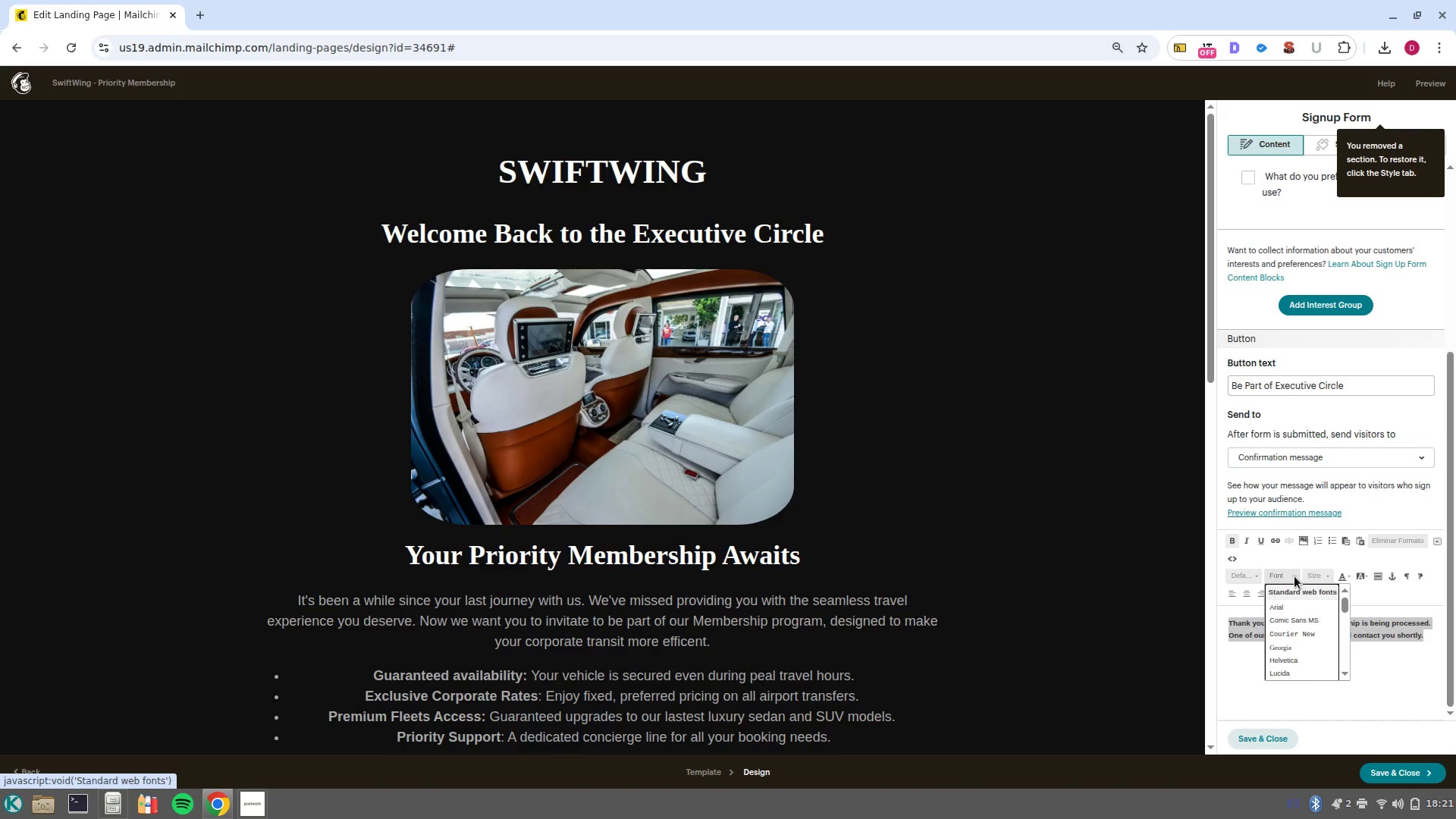 
left_click([1294, 576])
 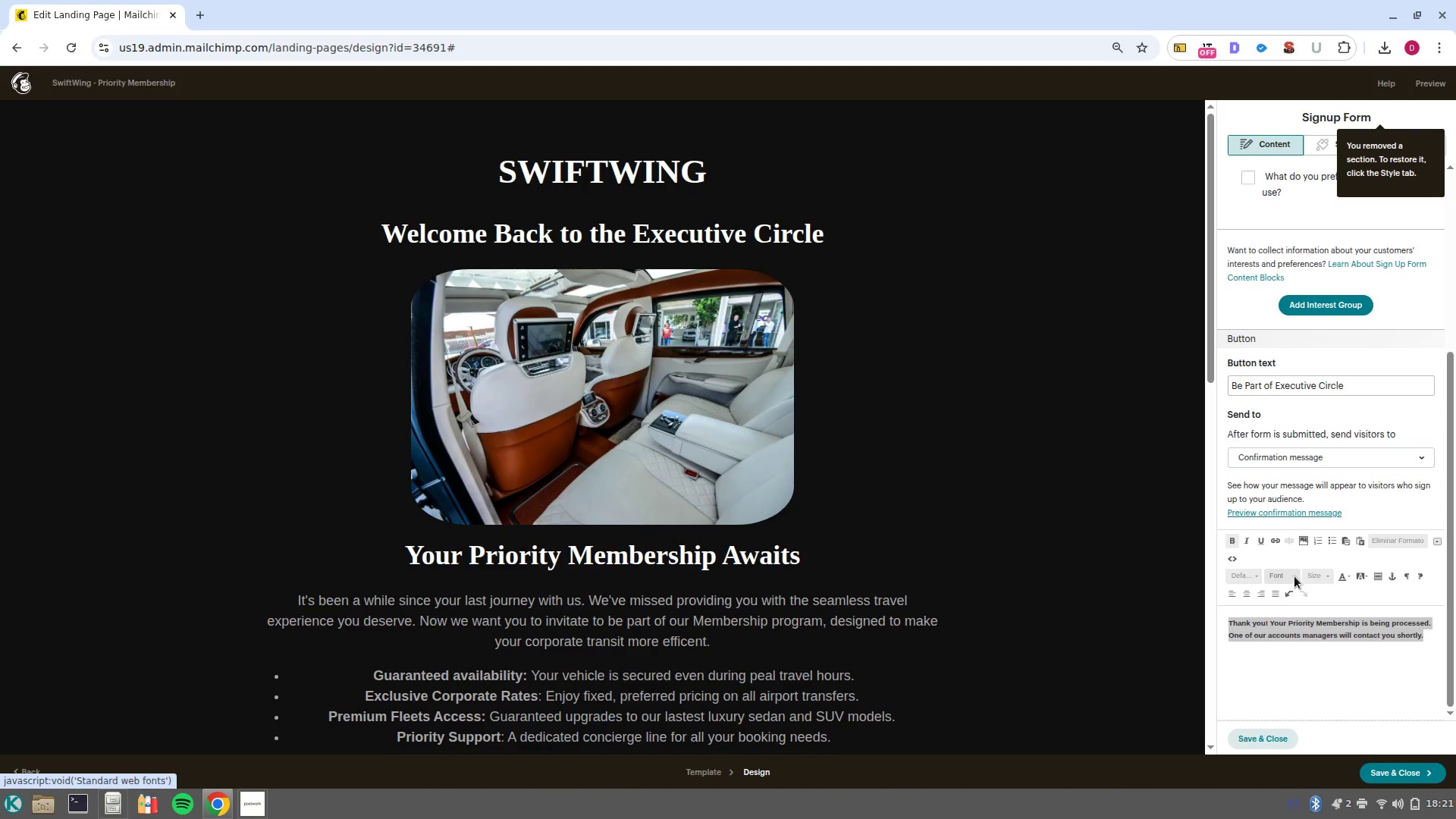 
left_click([1294, 576])
 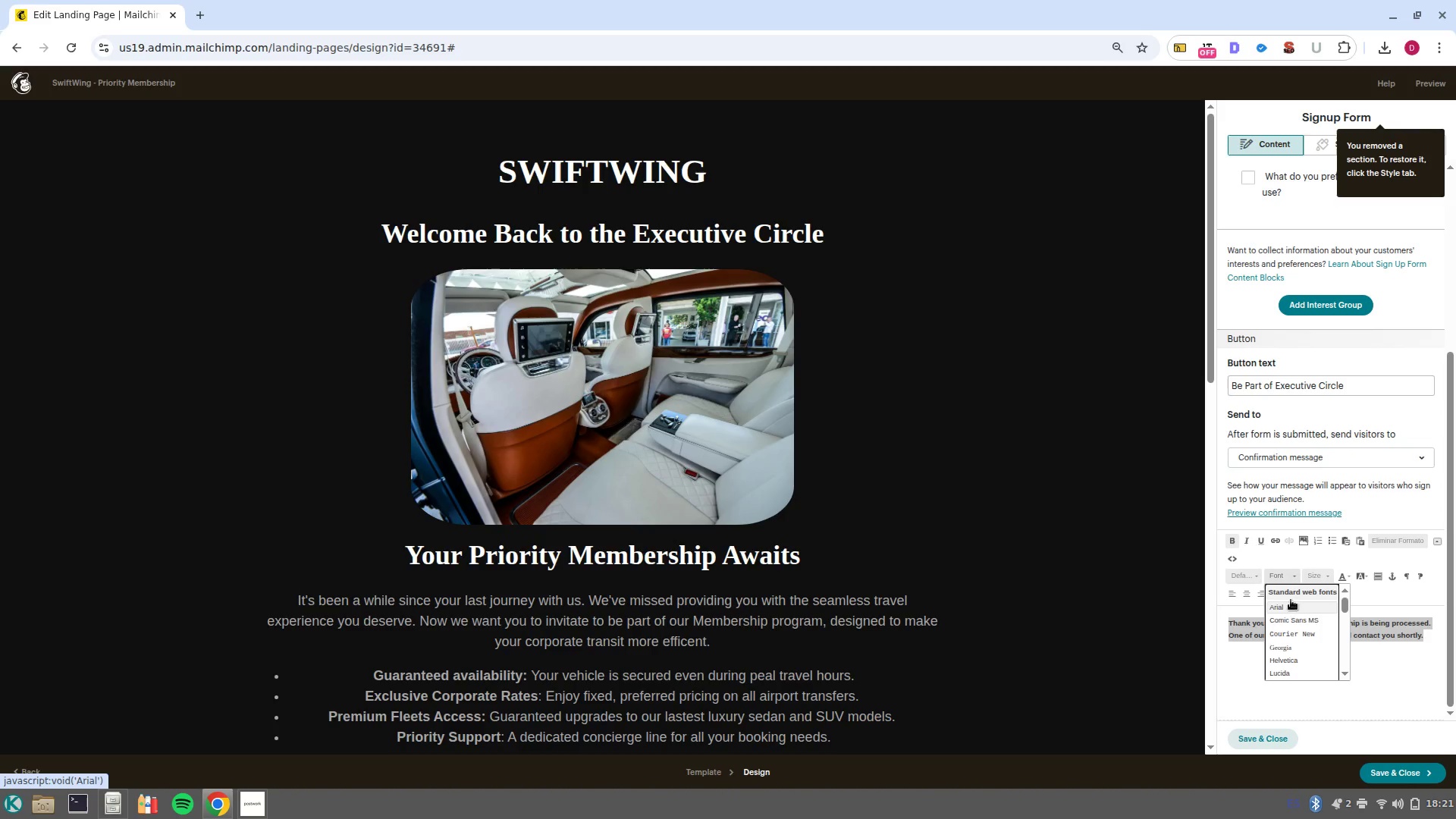 
left_click([1257, 579])
 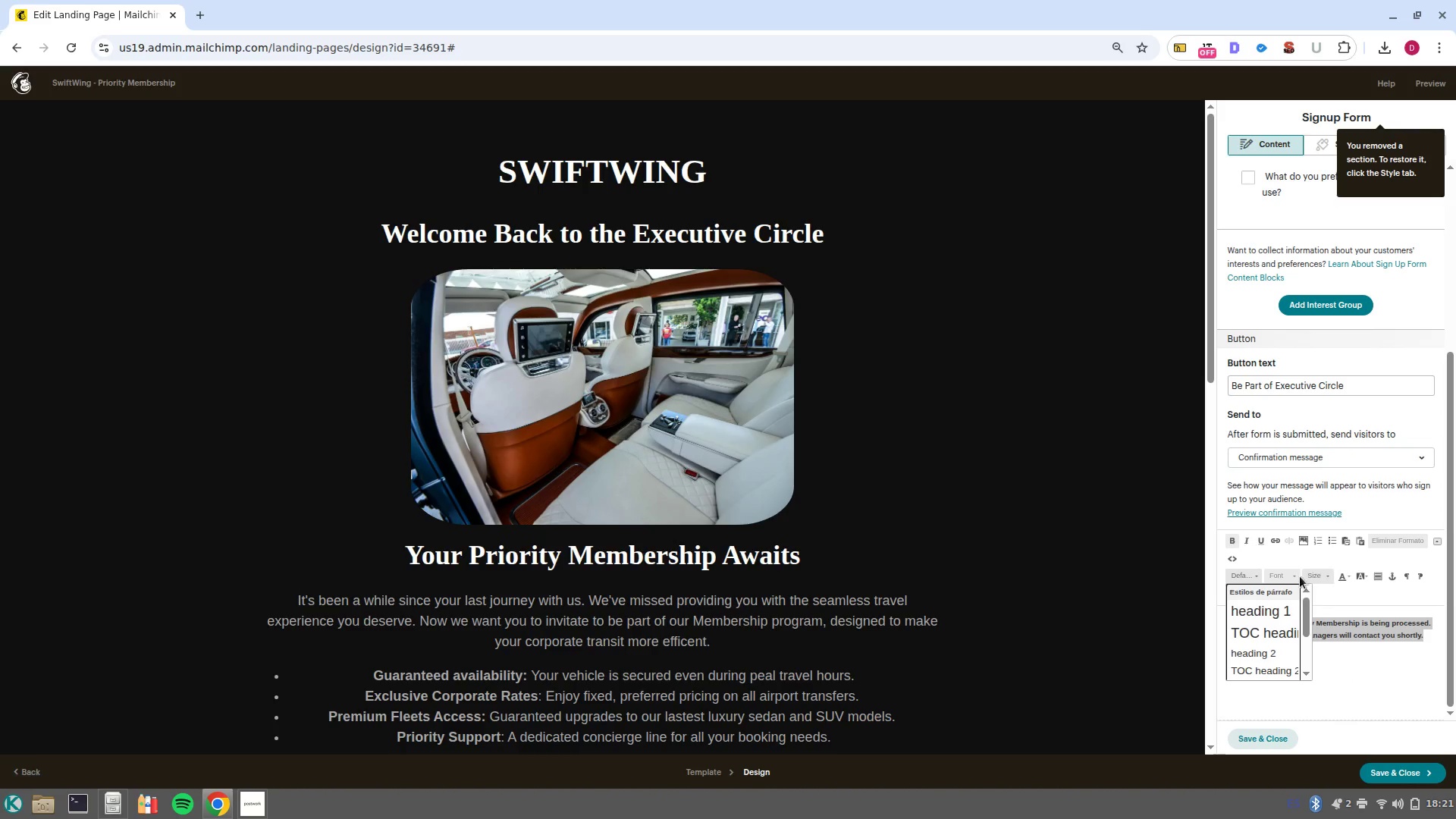 
left_click([1288, 575])
 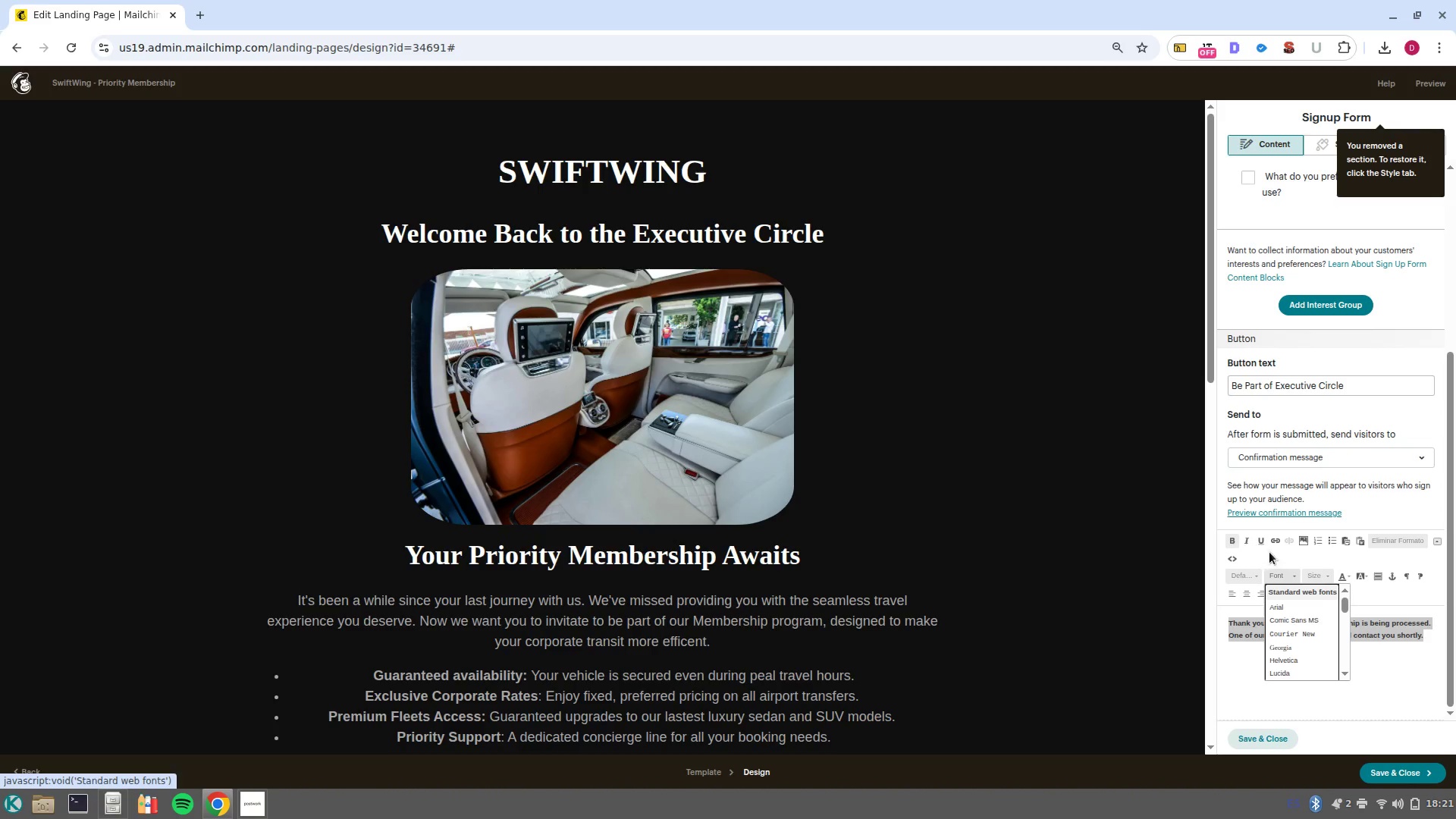 
left_click([1287, 554])
 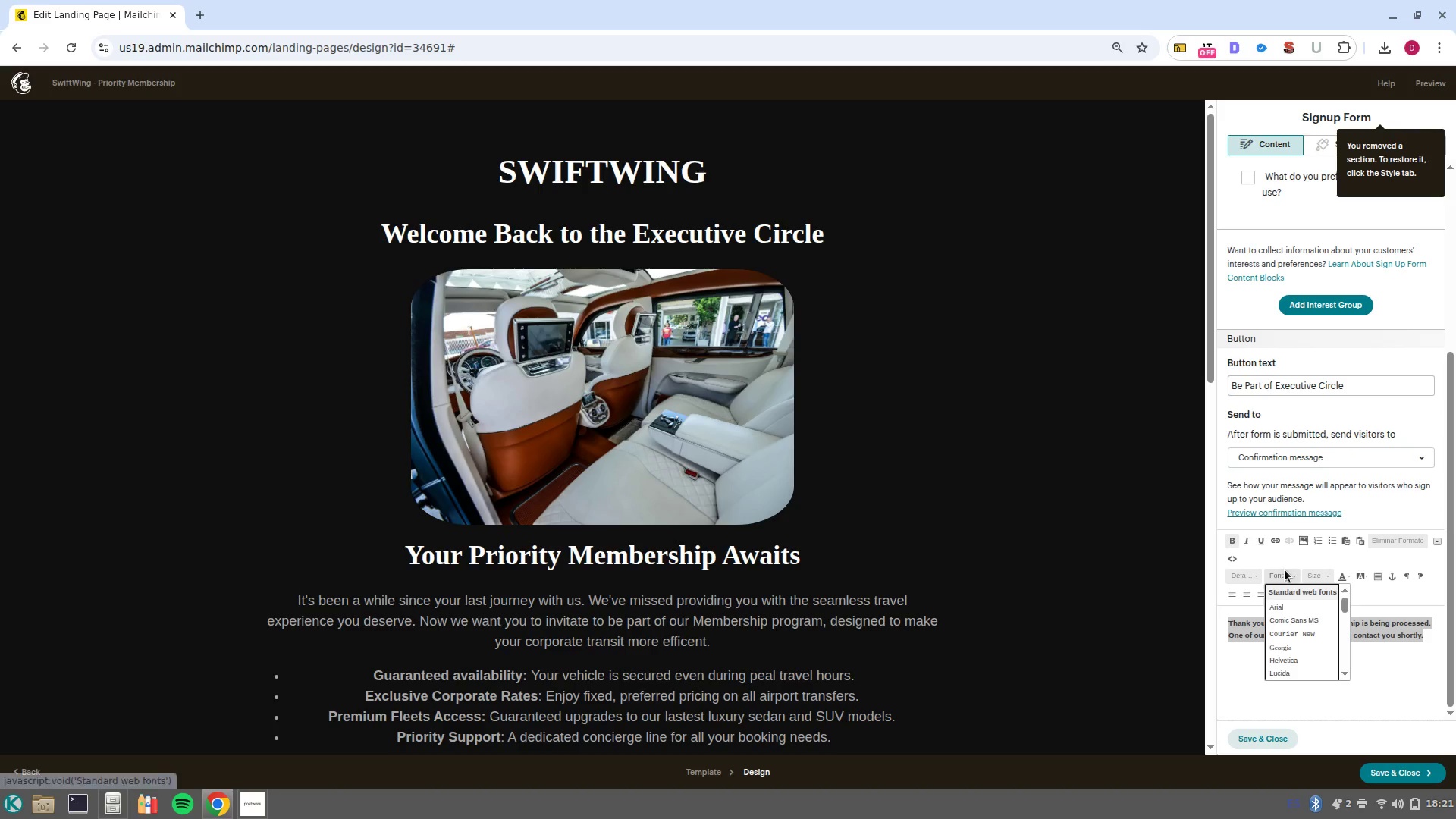 
left_click([1285, 570])
 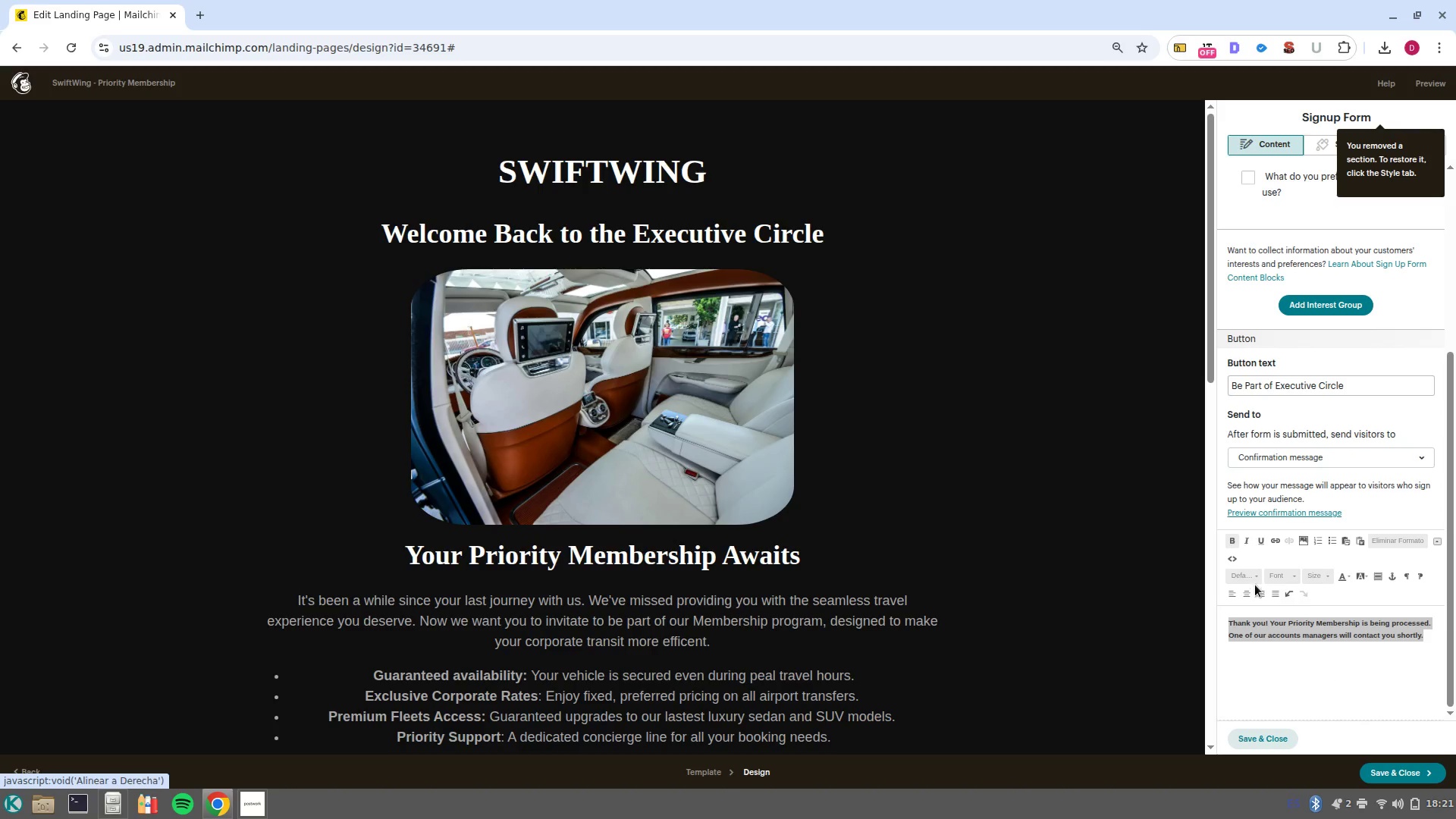 
scroll: coordinate [1253, 582], scroll_direction: down, amount: 2.0
 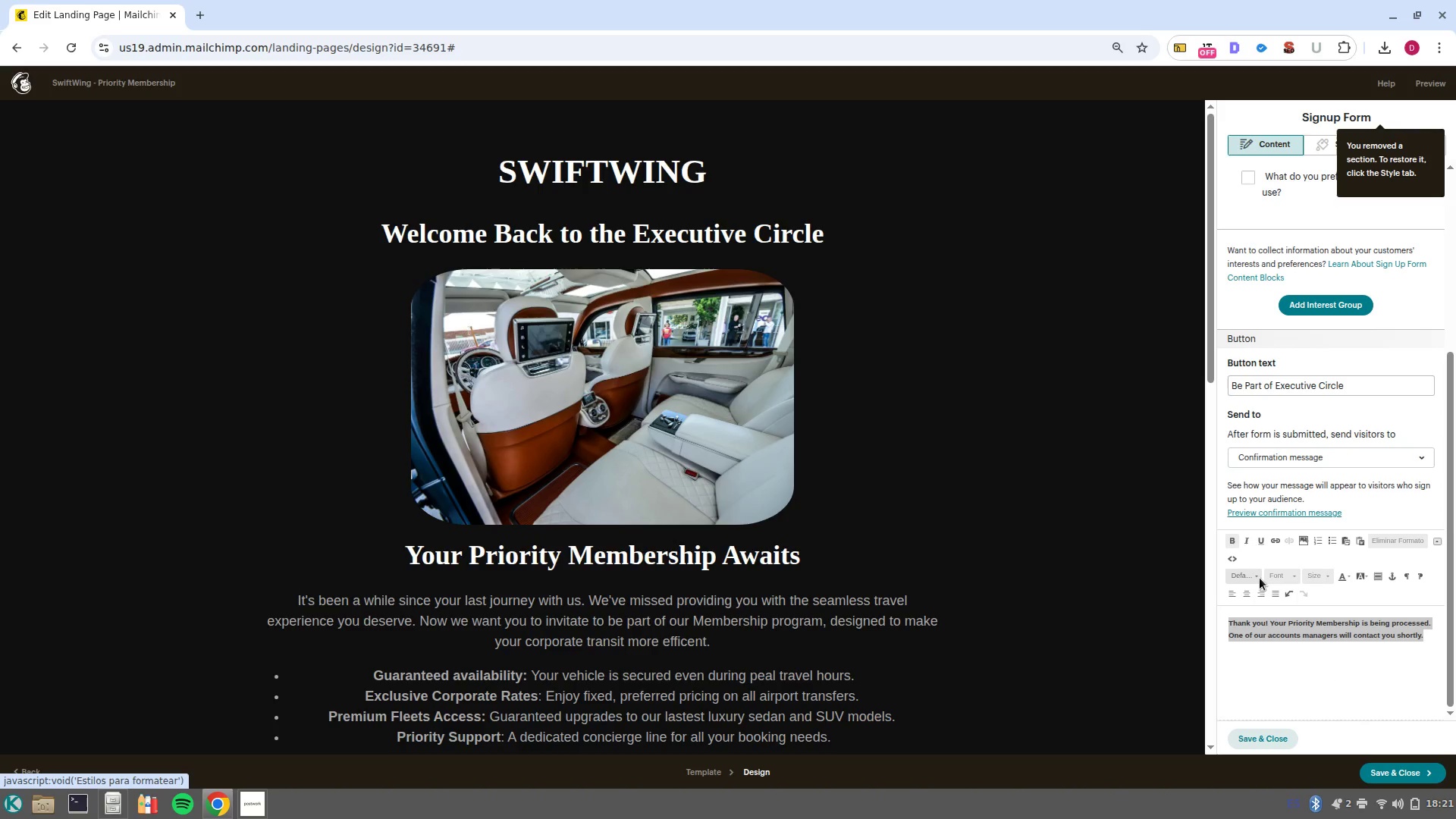 
left_click([1261, 577])
 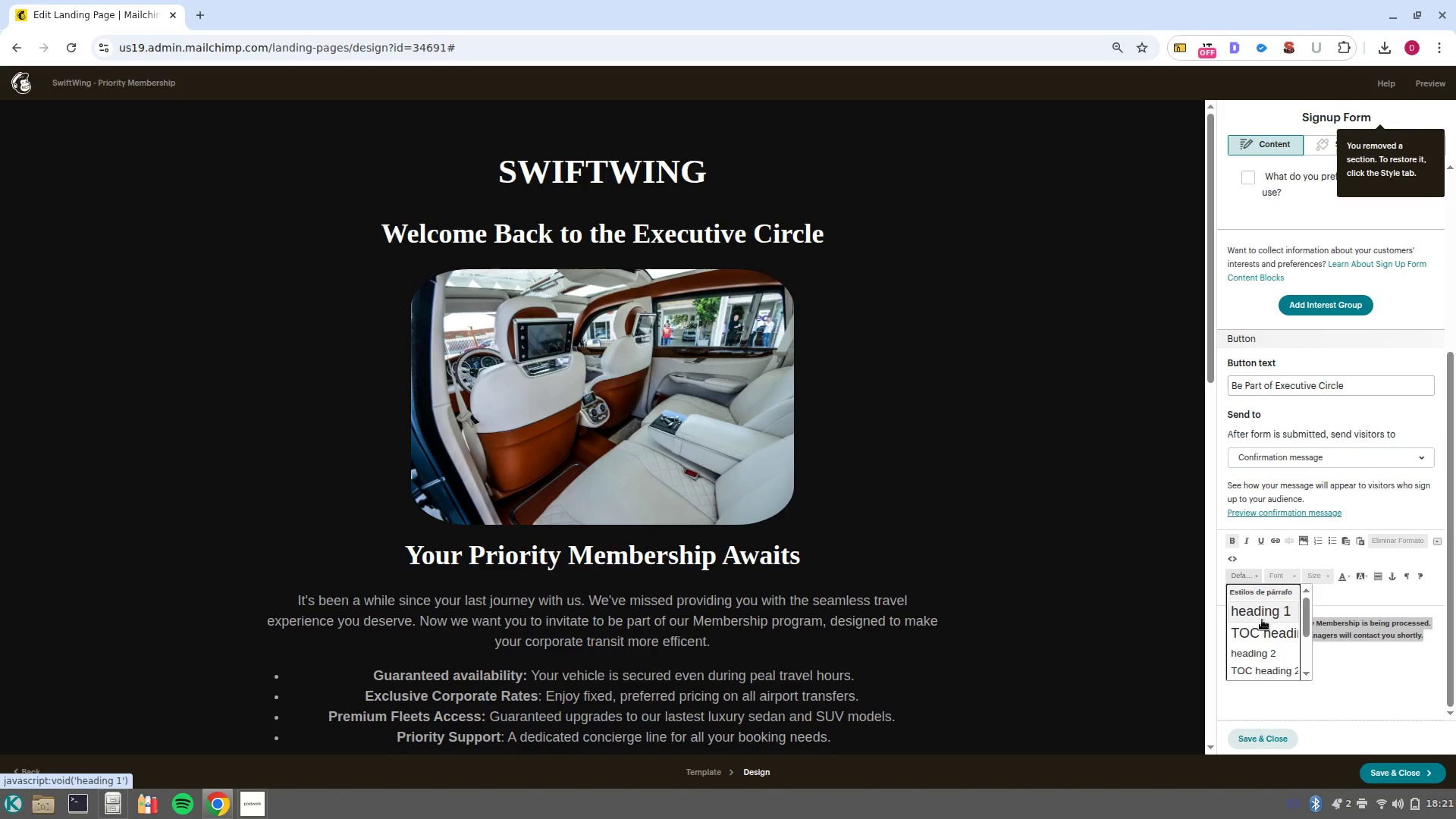 
scroll: coordinate [1278, 647], scroll_direction: down, amount: 4.0
 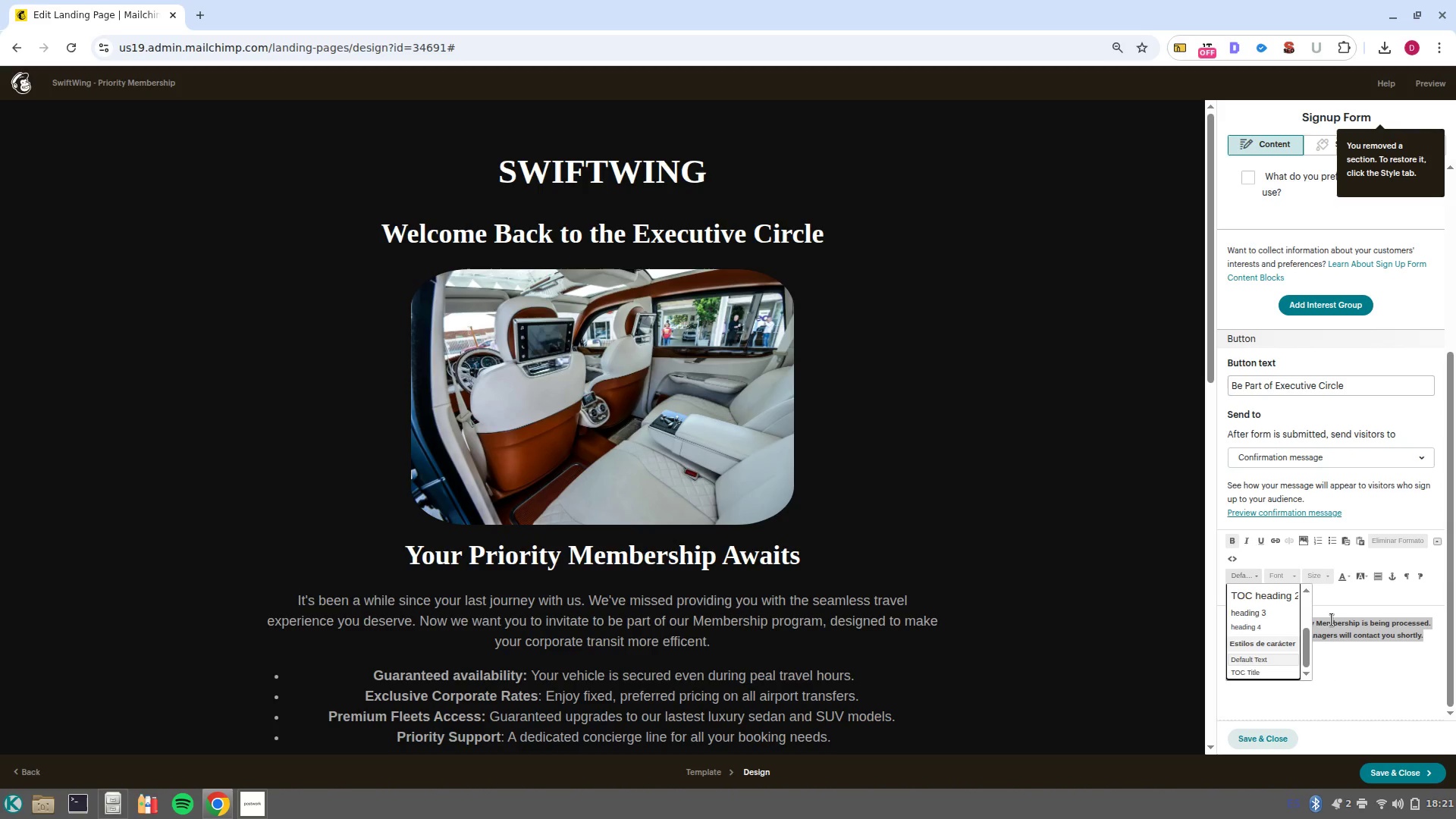 
left_click([1333, 616])
 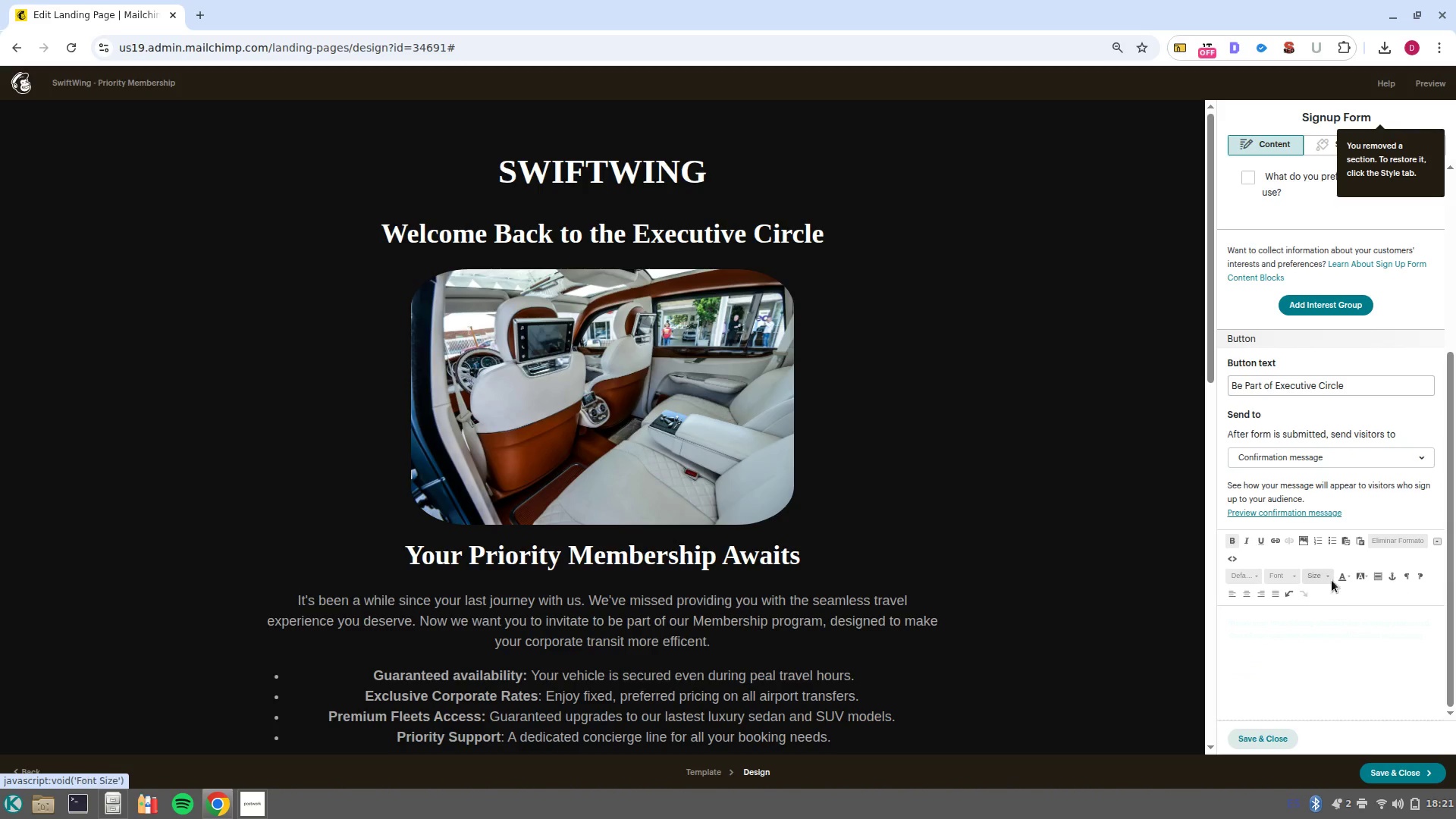 
left_click([1329, 575])
 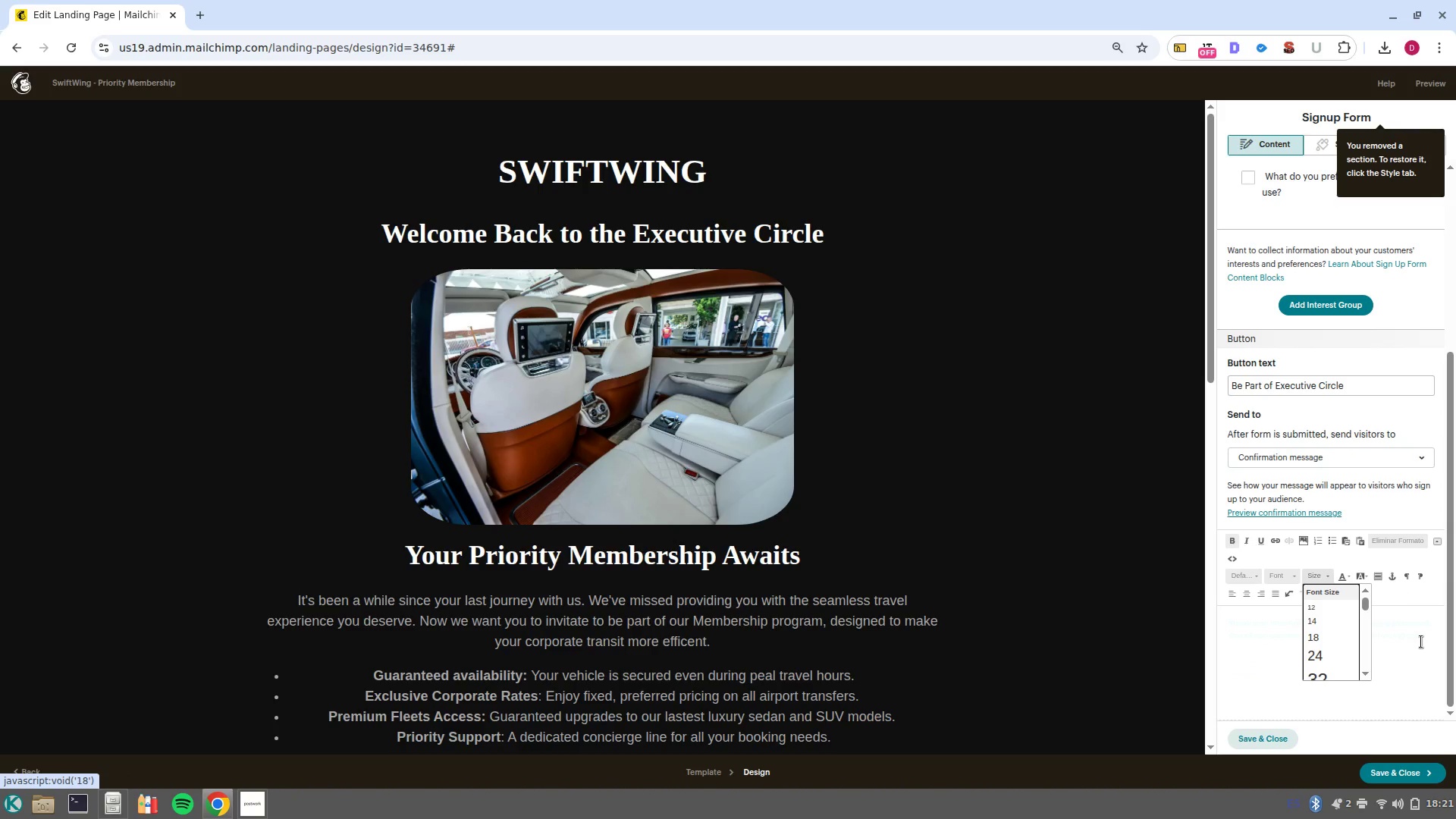 
left_click([1421, 642])
 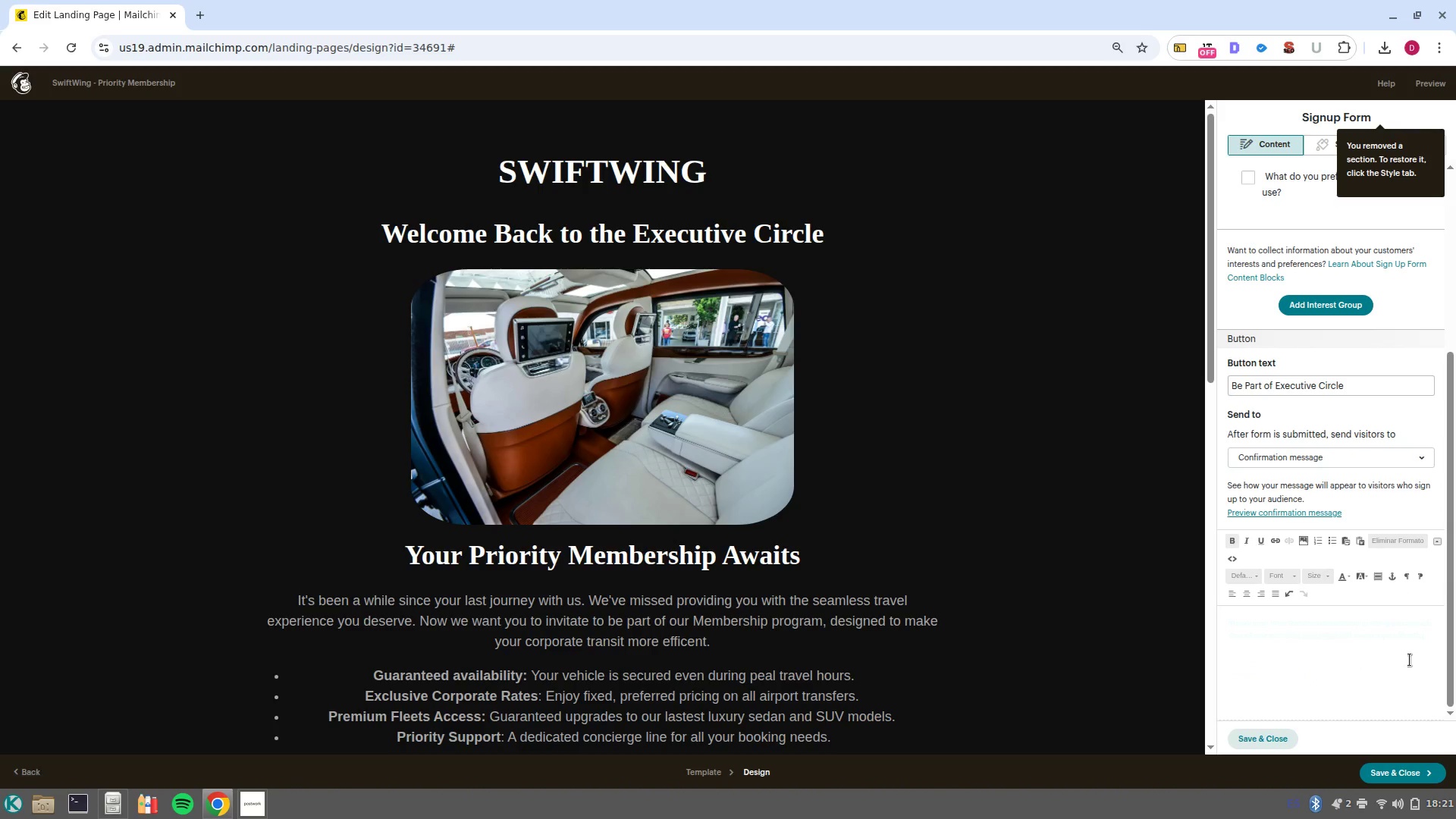 
left_click_drag(start_coordinate=[1419, 660], to_coordinate=[1197, 566])
 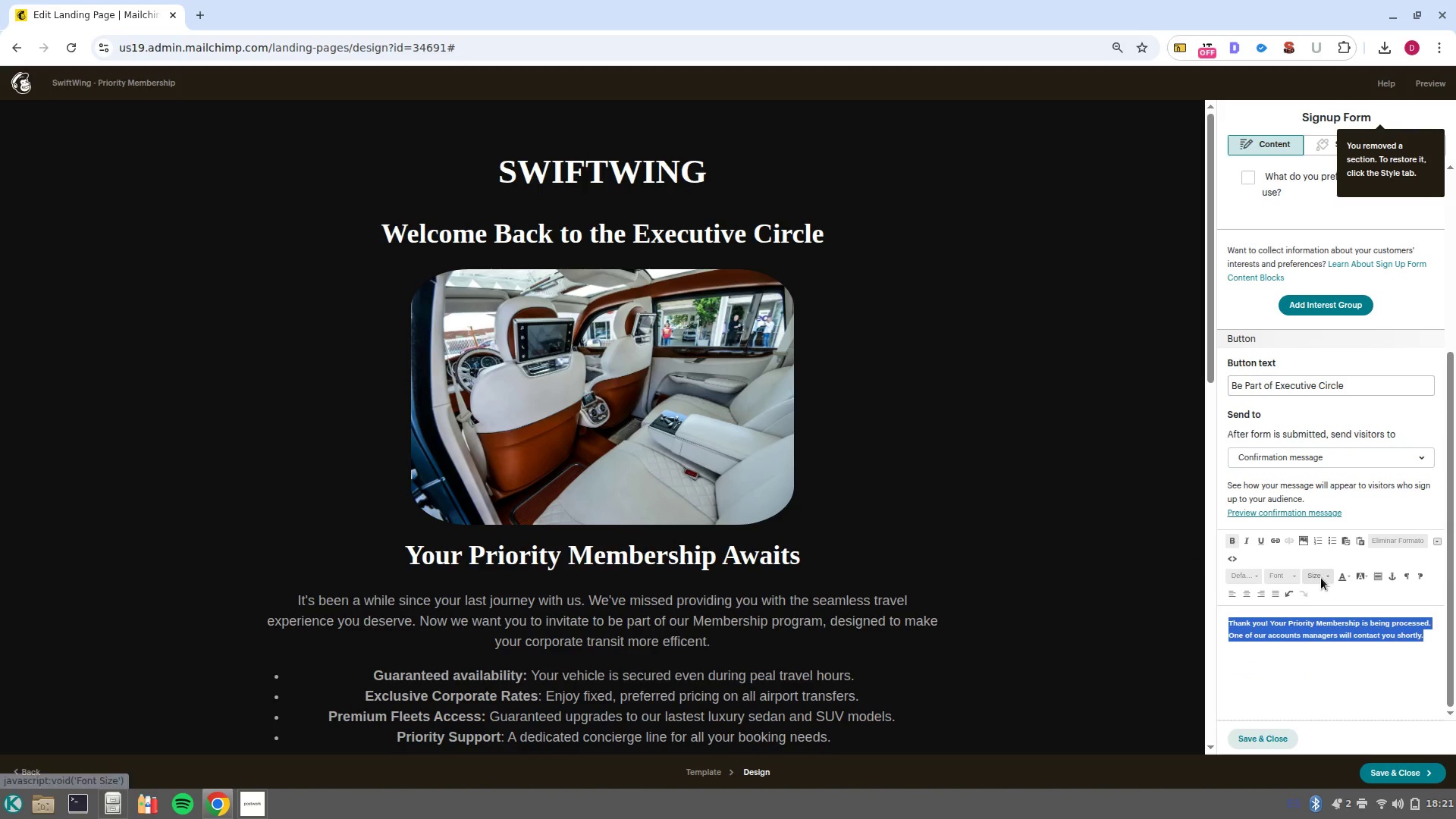 
left_click([1322, 578])
 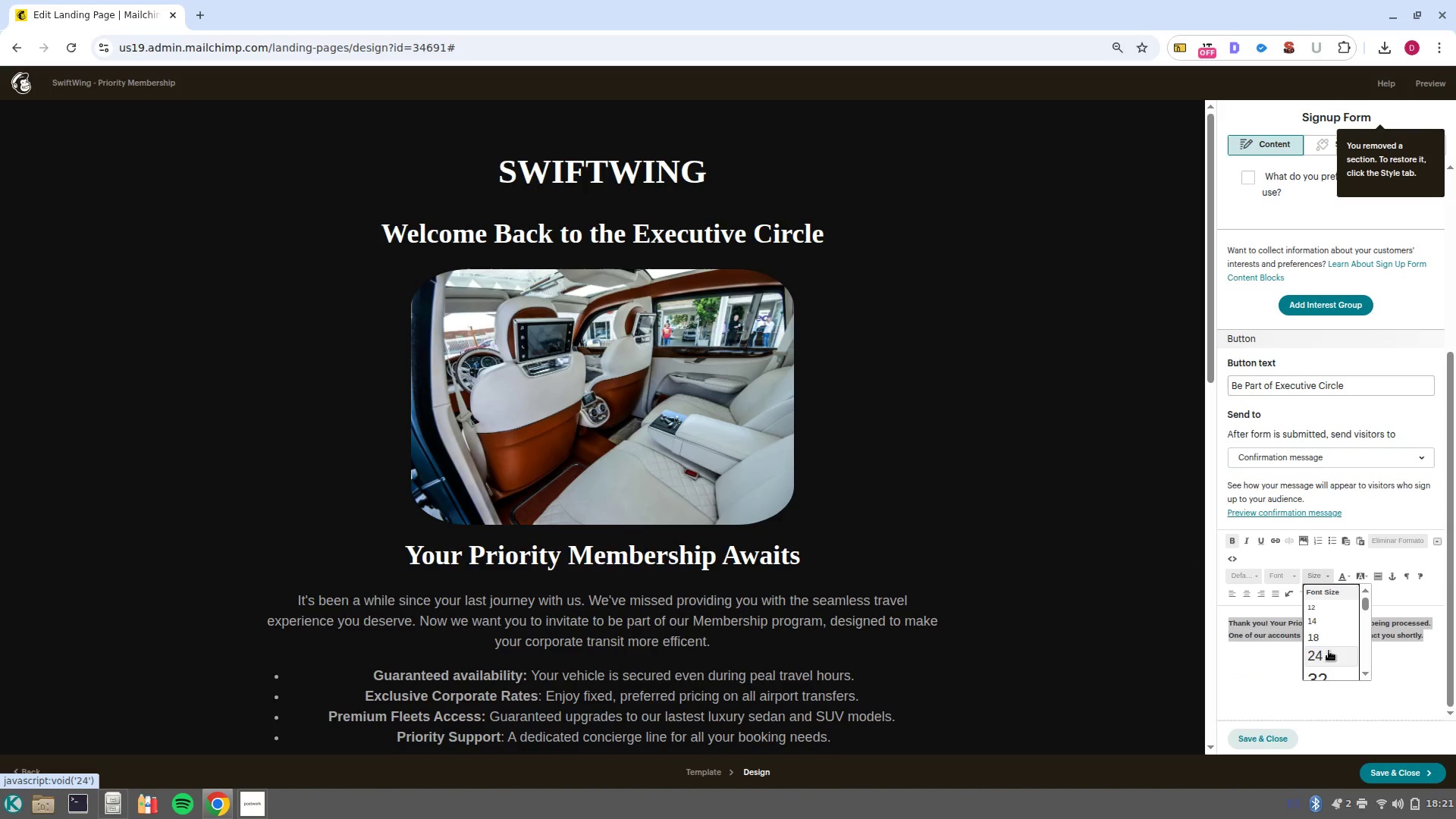 
left_click([1329, 651])
 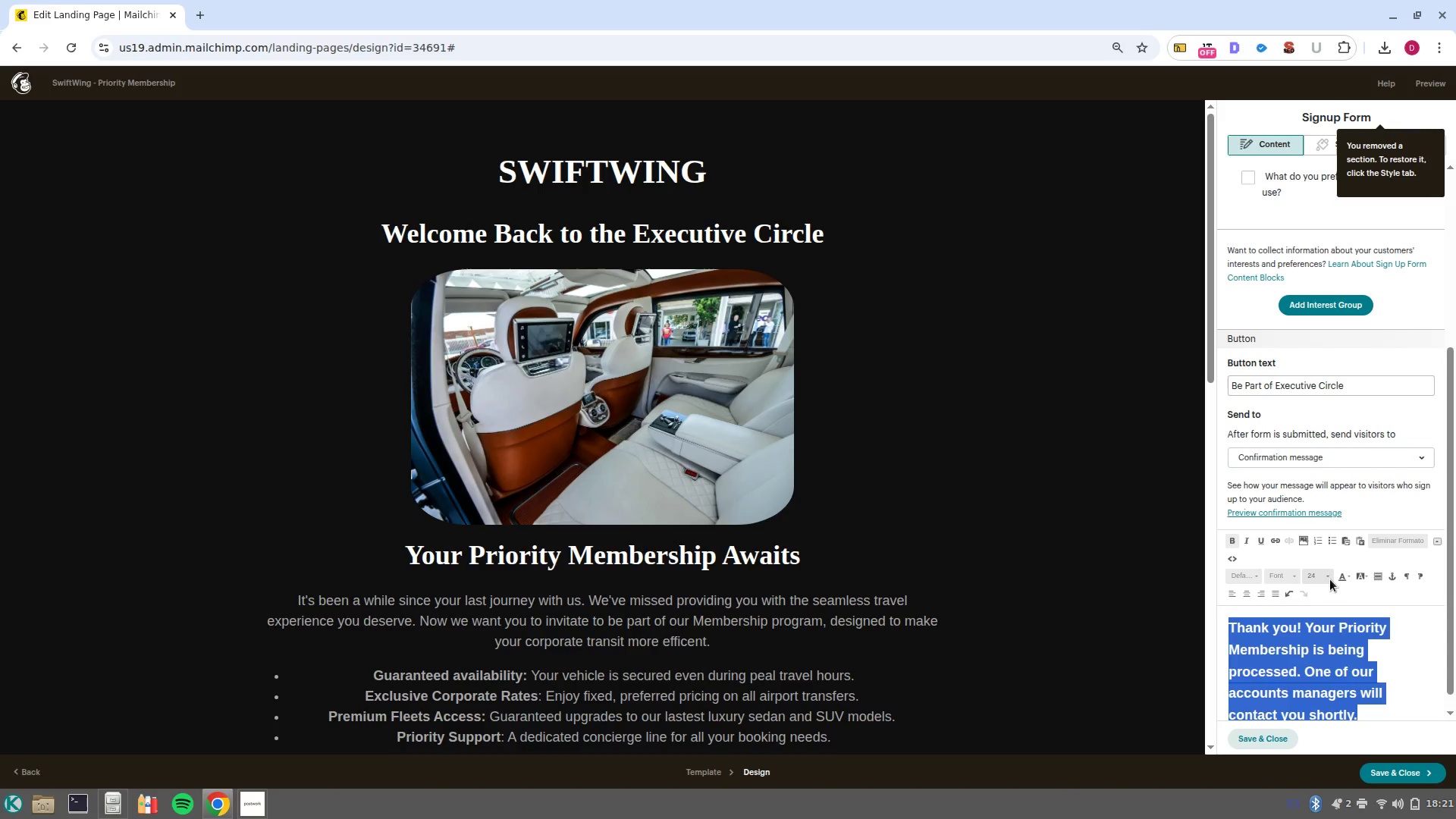 
left_click([1329, 579])
 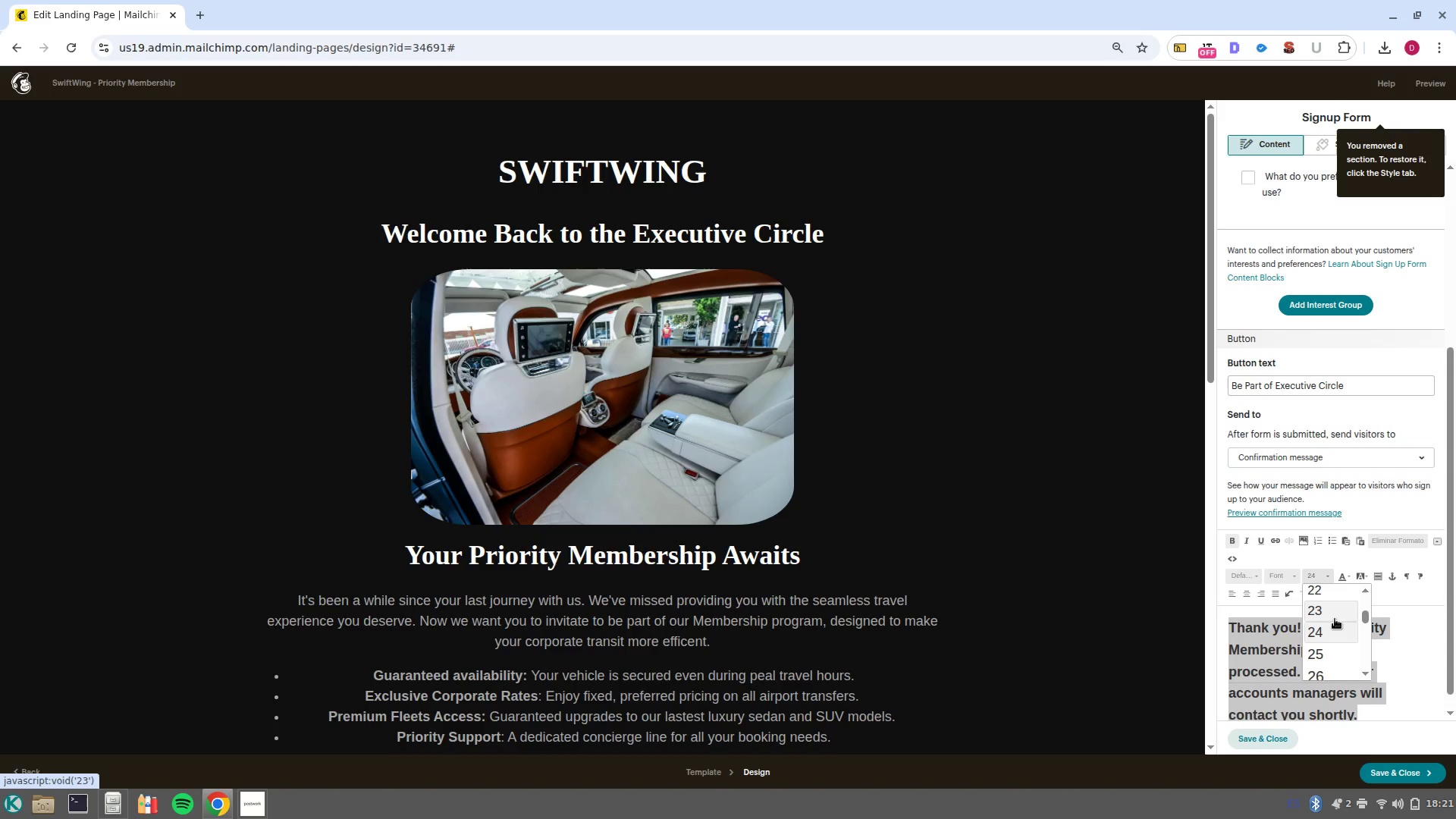 
scroll: coordinate [1335, 619], scroll_direction: up, amount: 1.0
 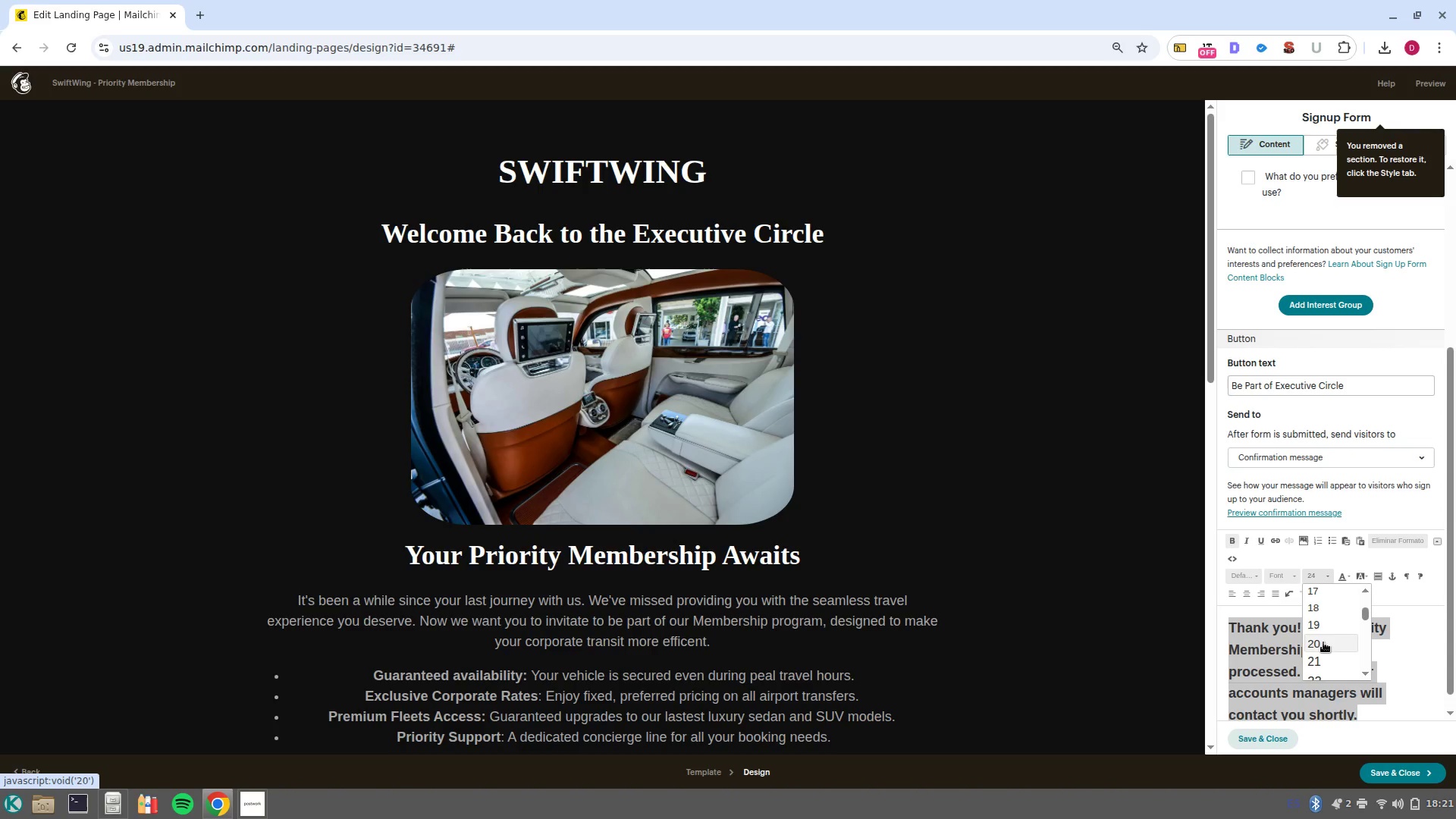 
left_click([1324, 642])
 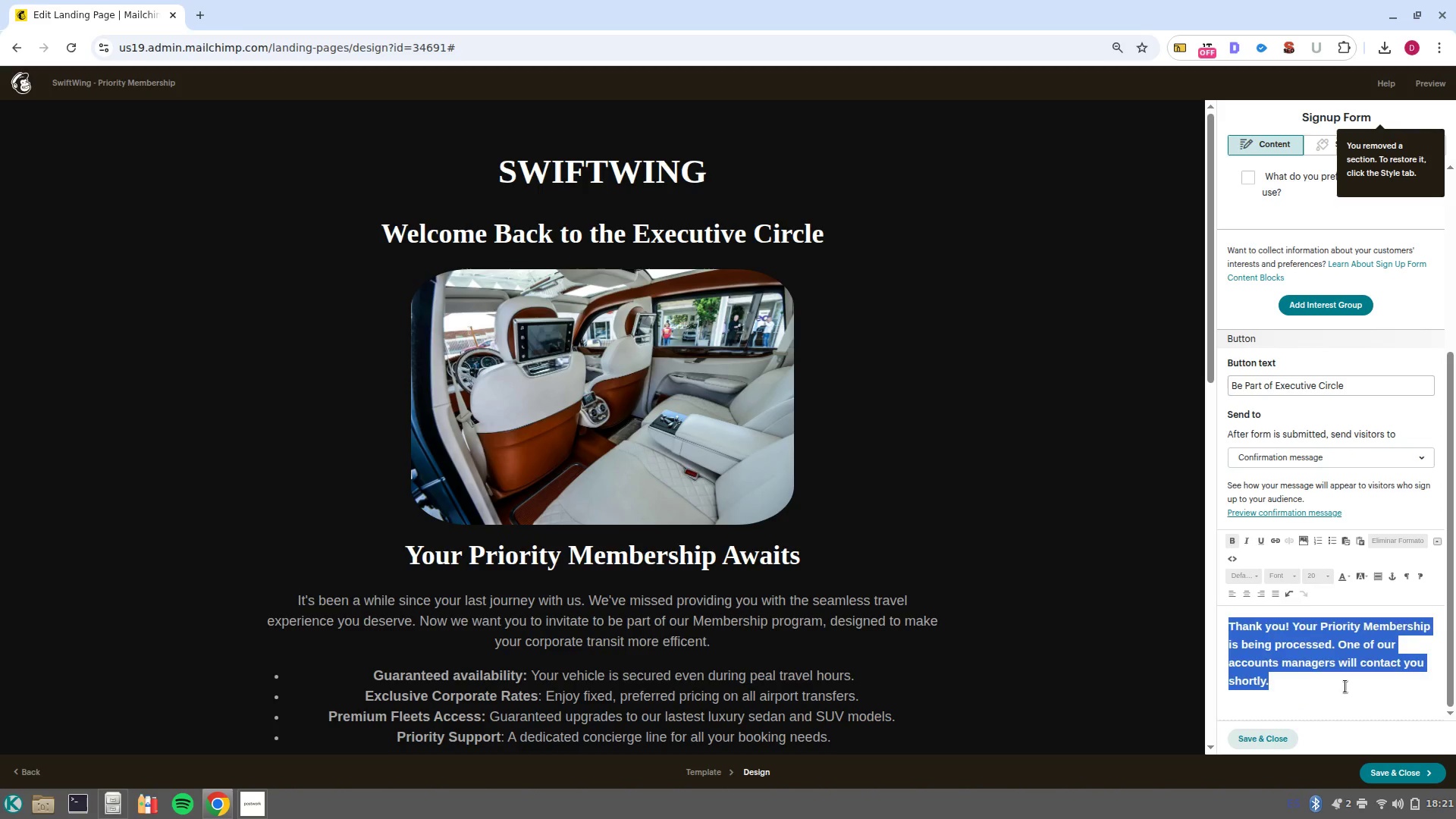 
left_click([1345, 686])
 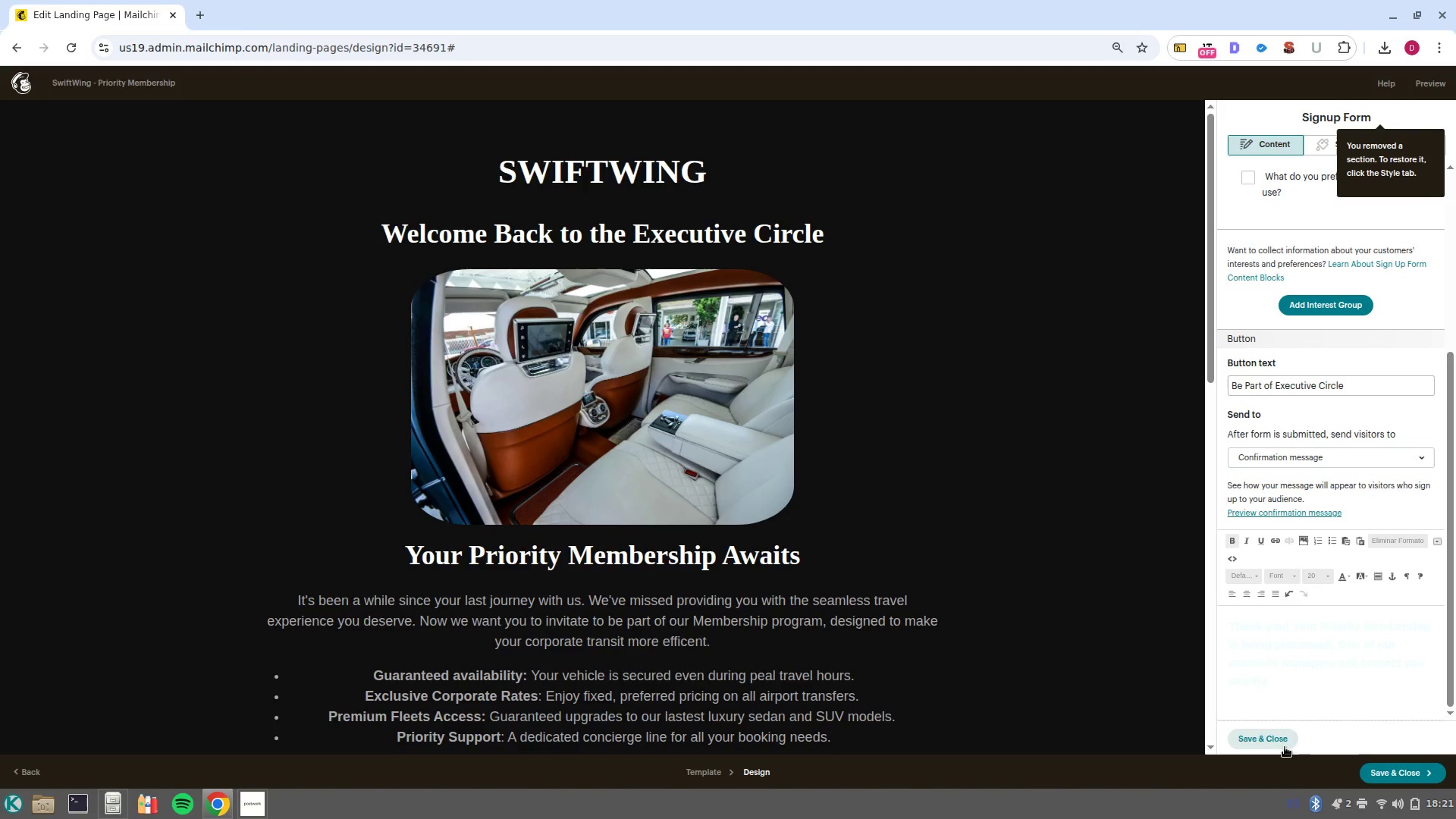 
left_click([1277, 739])
 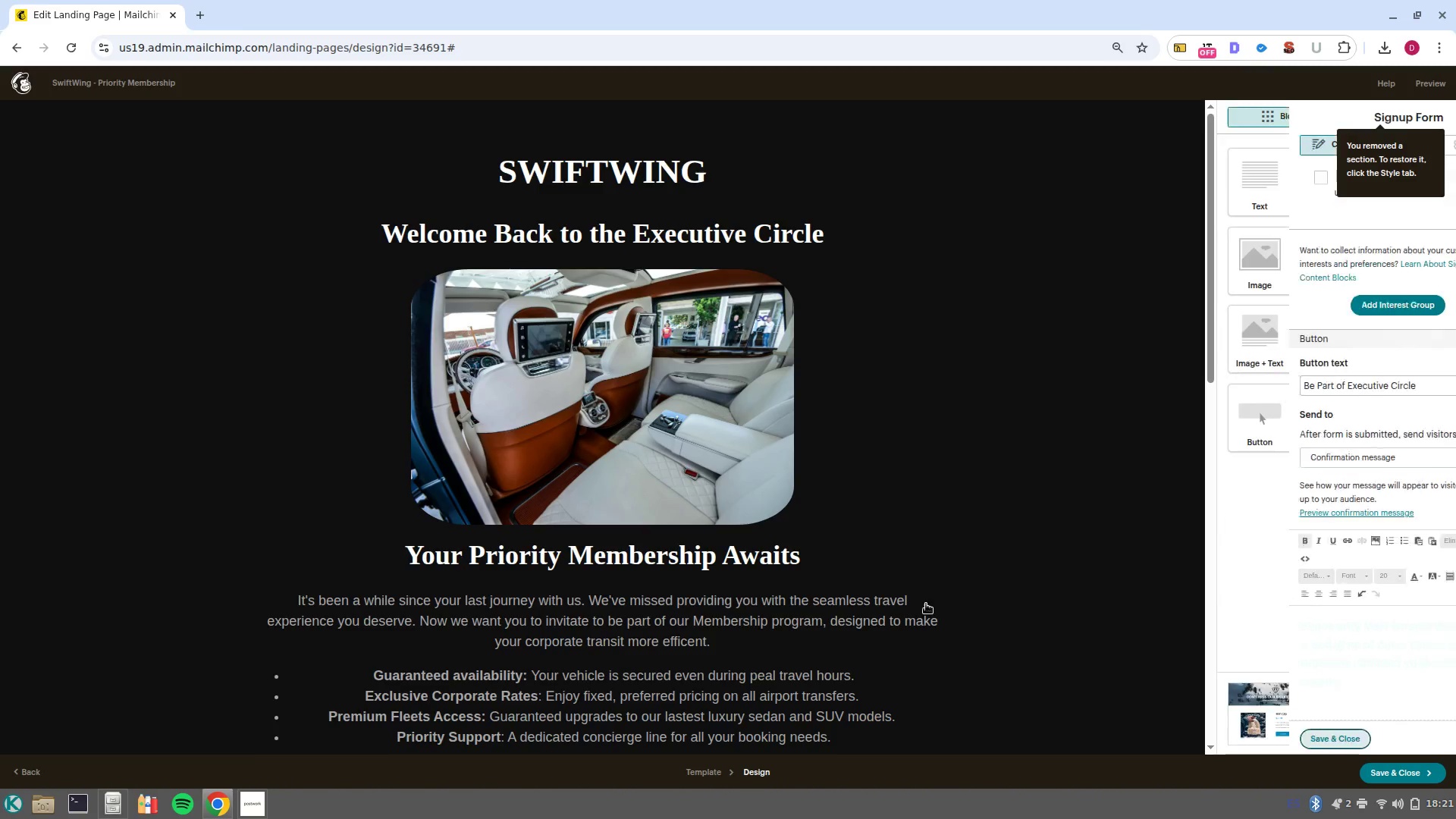 
scroll: coordinate [1087, 465], scroll_direction: down, amount: 5.0
 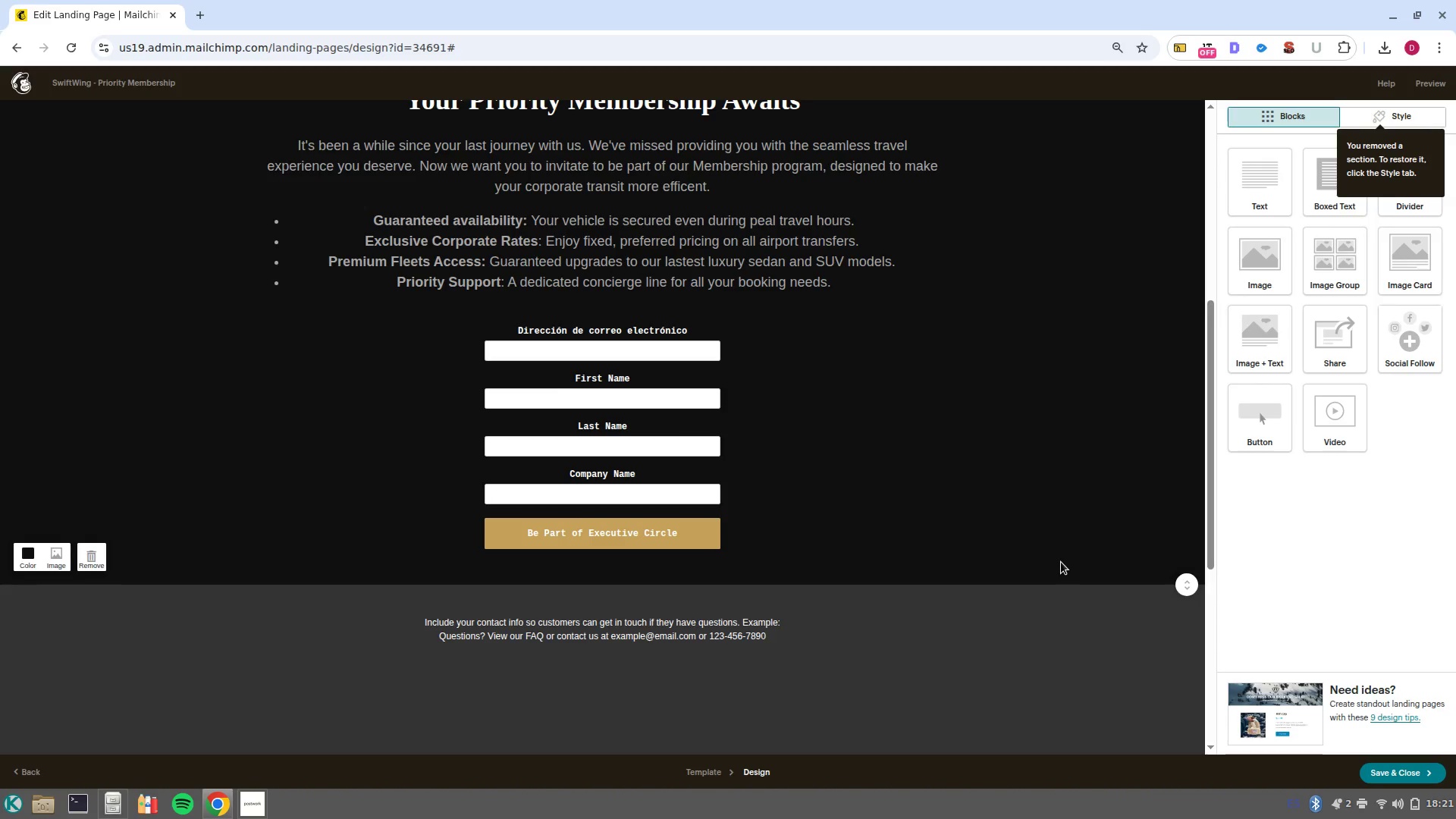 
wait(16.55)
 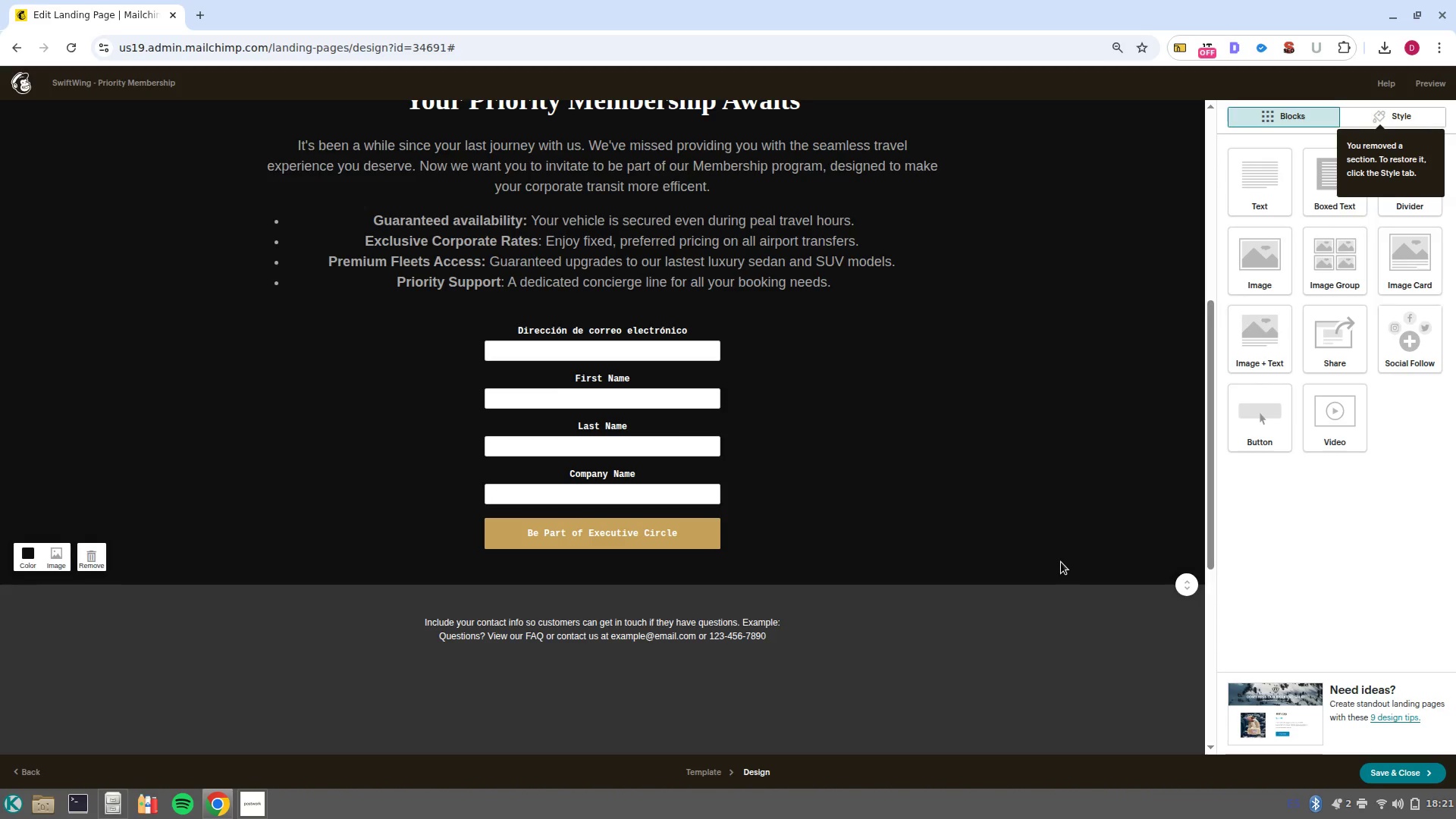 
left_click([266, 803])